 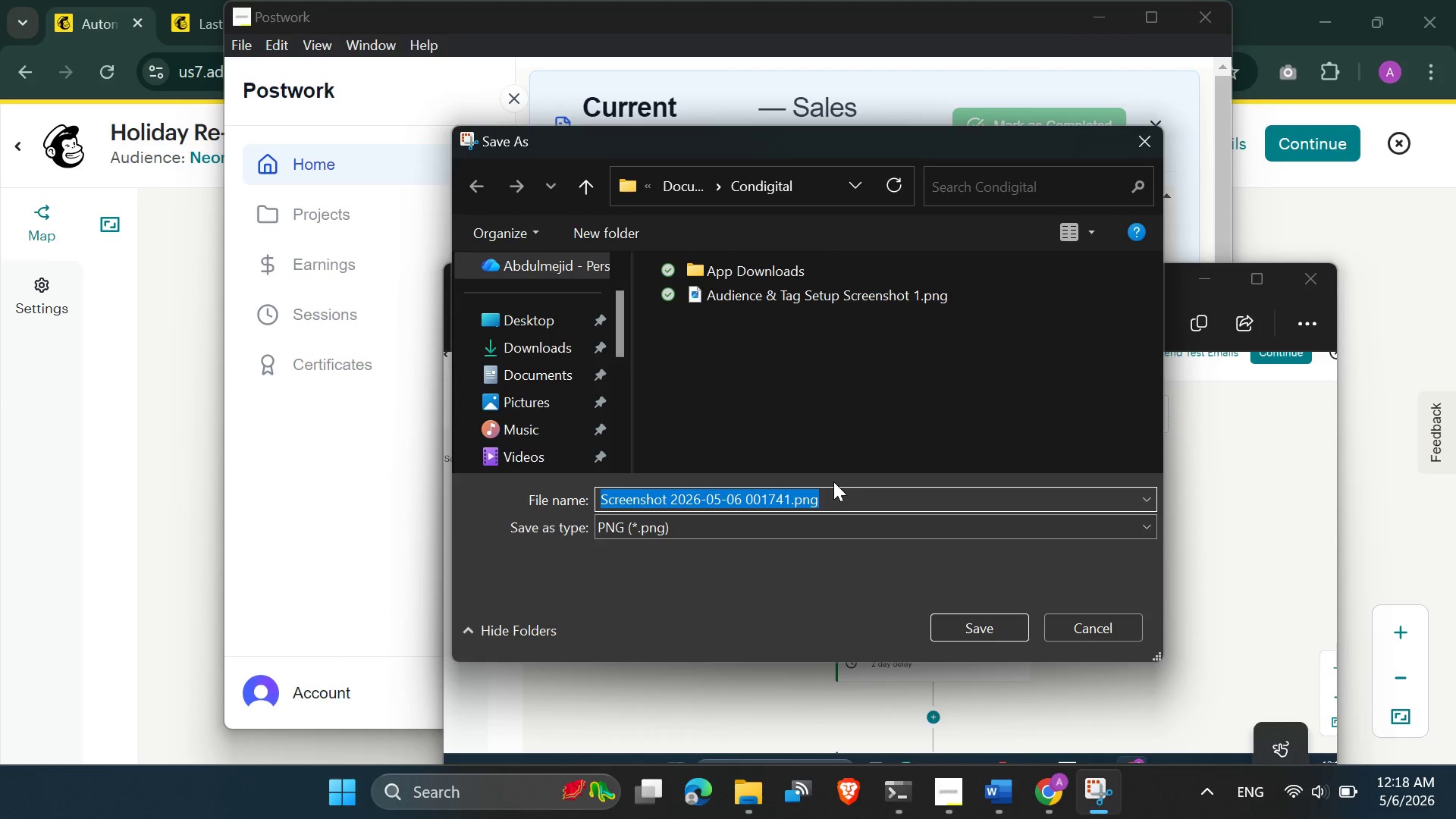 
left_click([729, 687])
 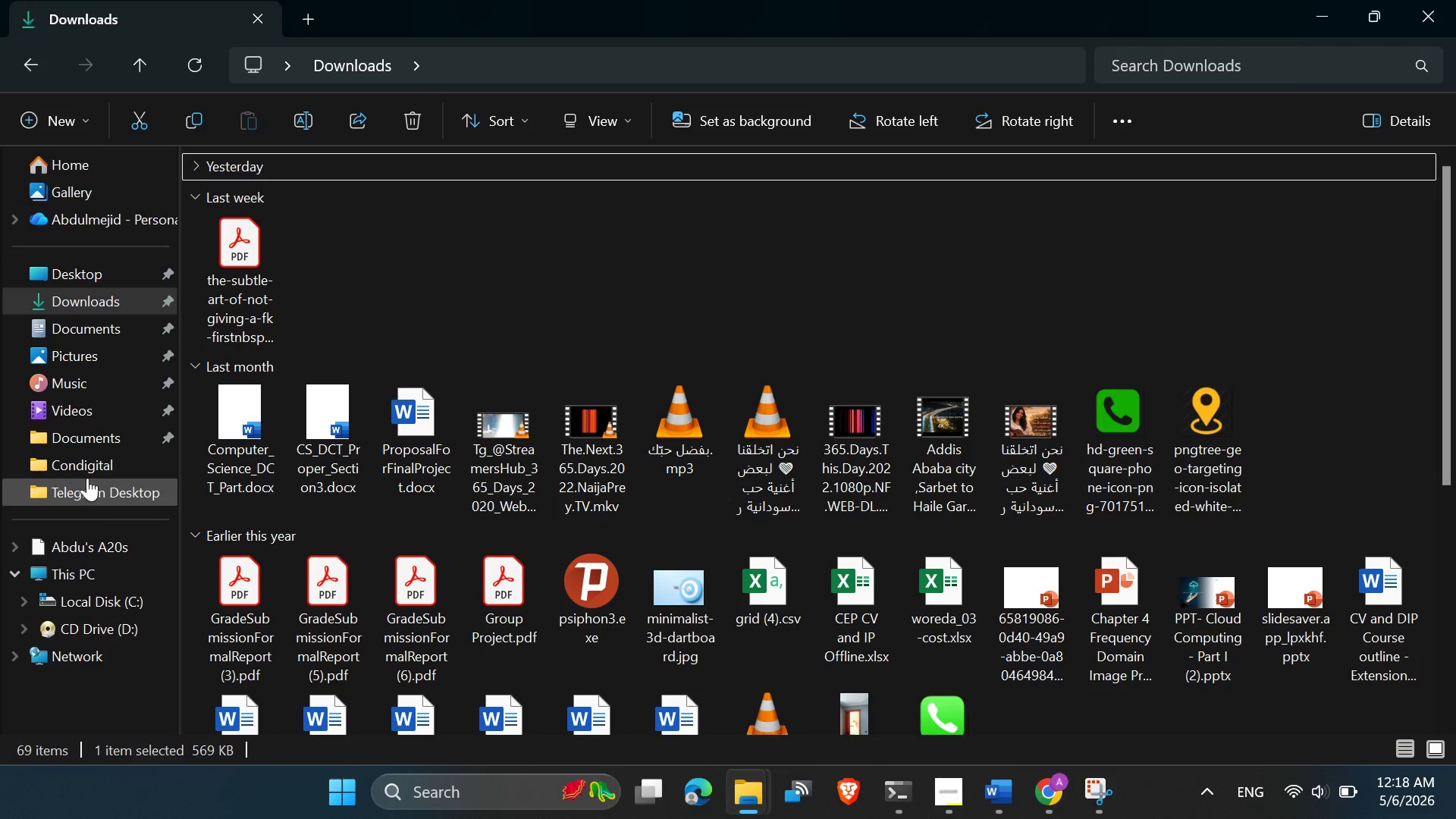 
left_click([78, 469])
 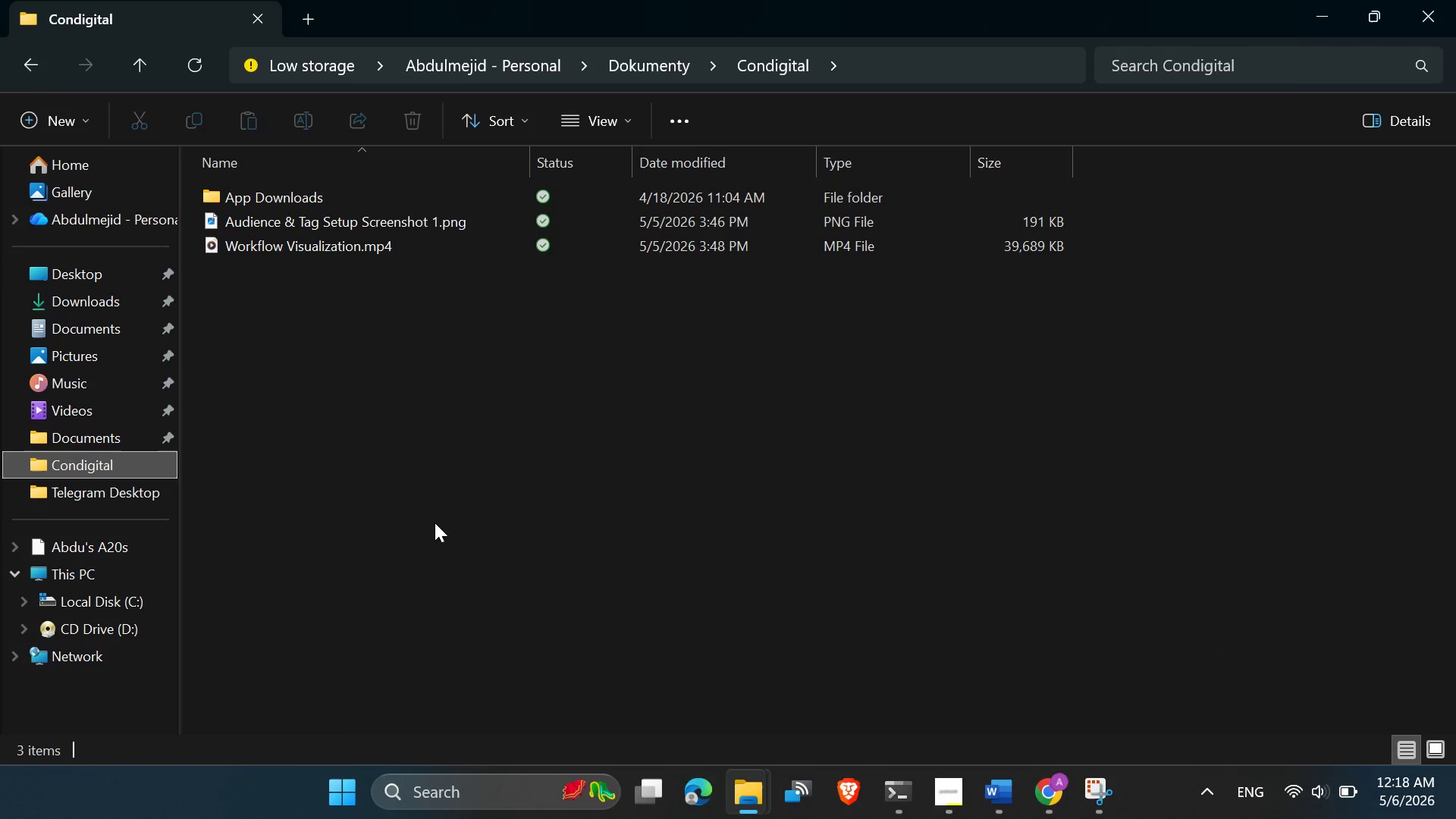 
left_click_drag(start_coordinate=[406, 480], to_coordinate=[351, 206])
 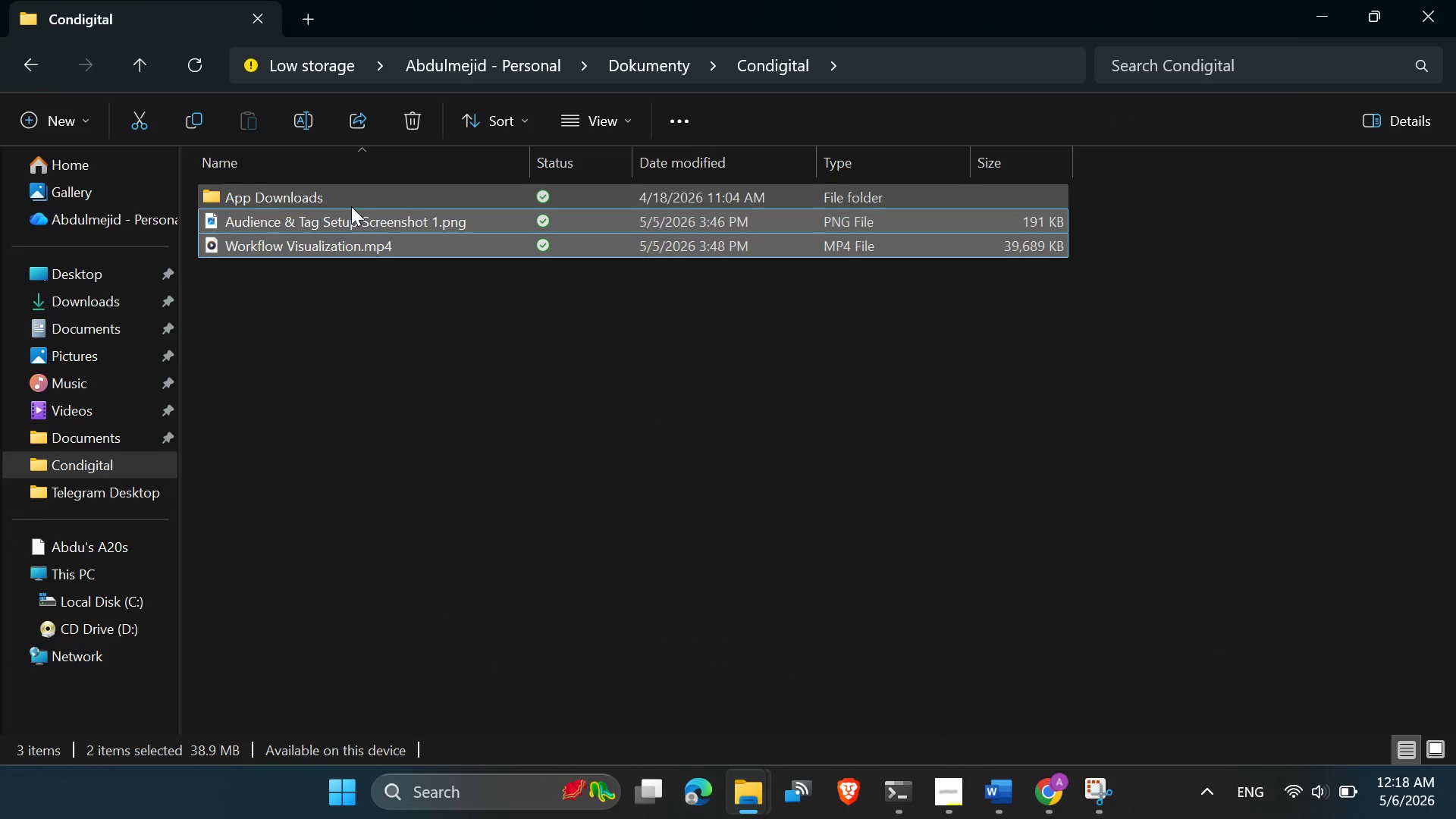 
key(Shift+Delete)
 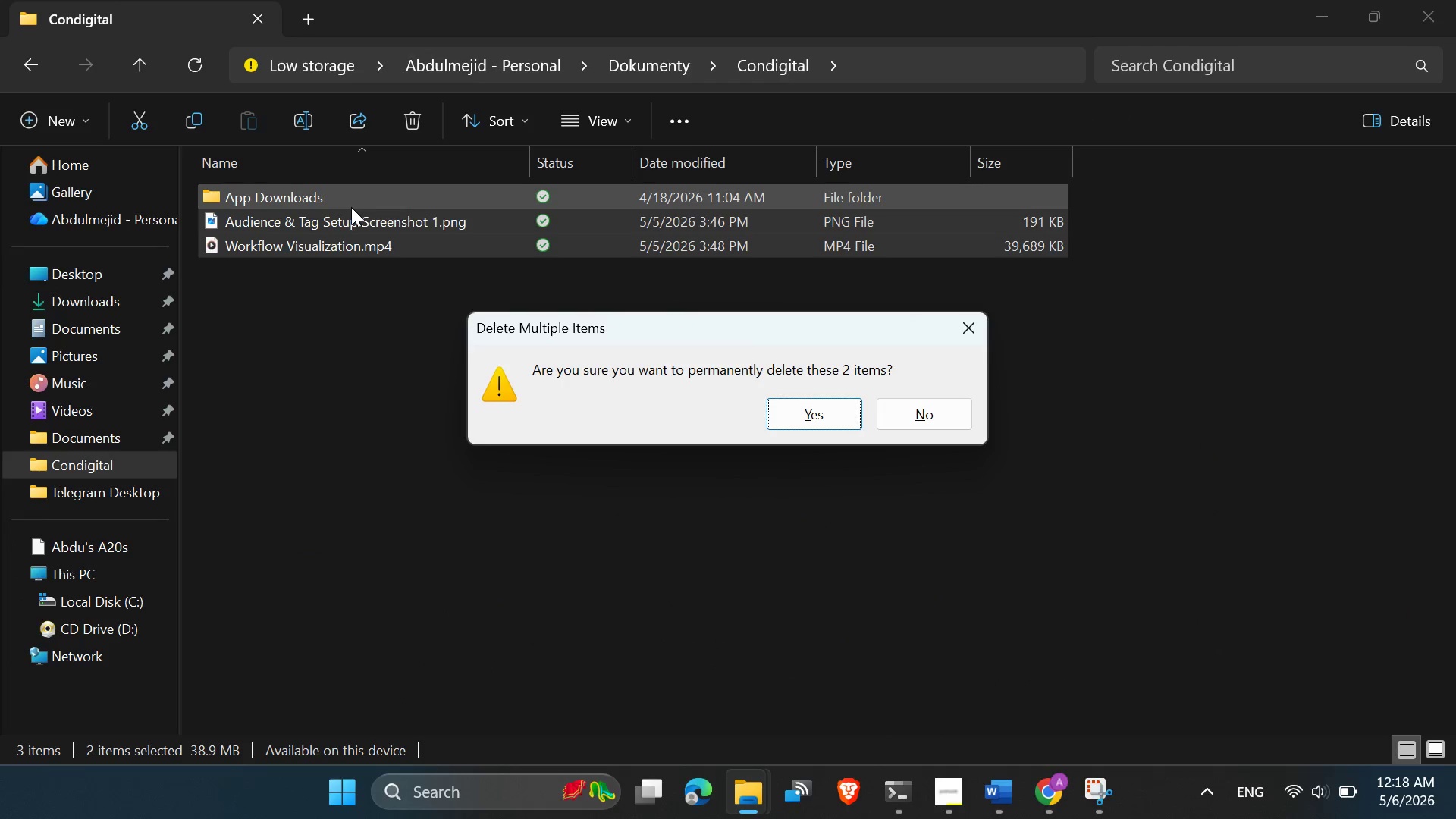 
left_click([523, 326])
 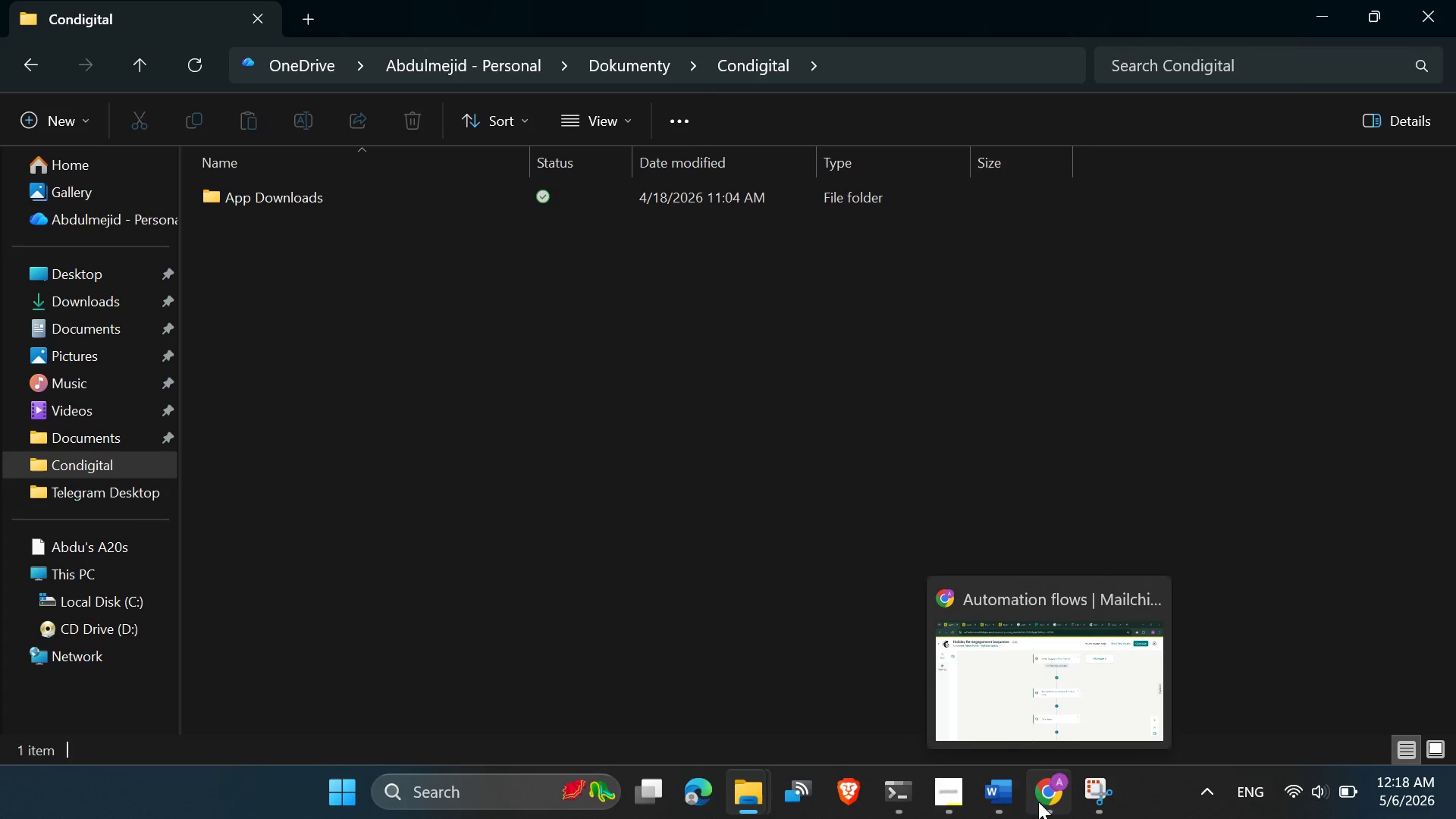 
left_click([1030, 714])
 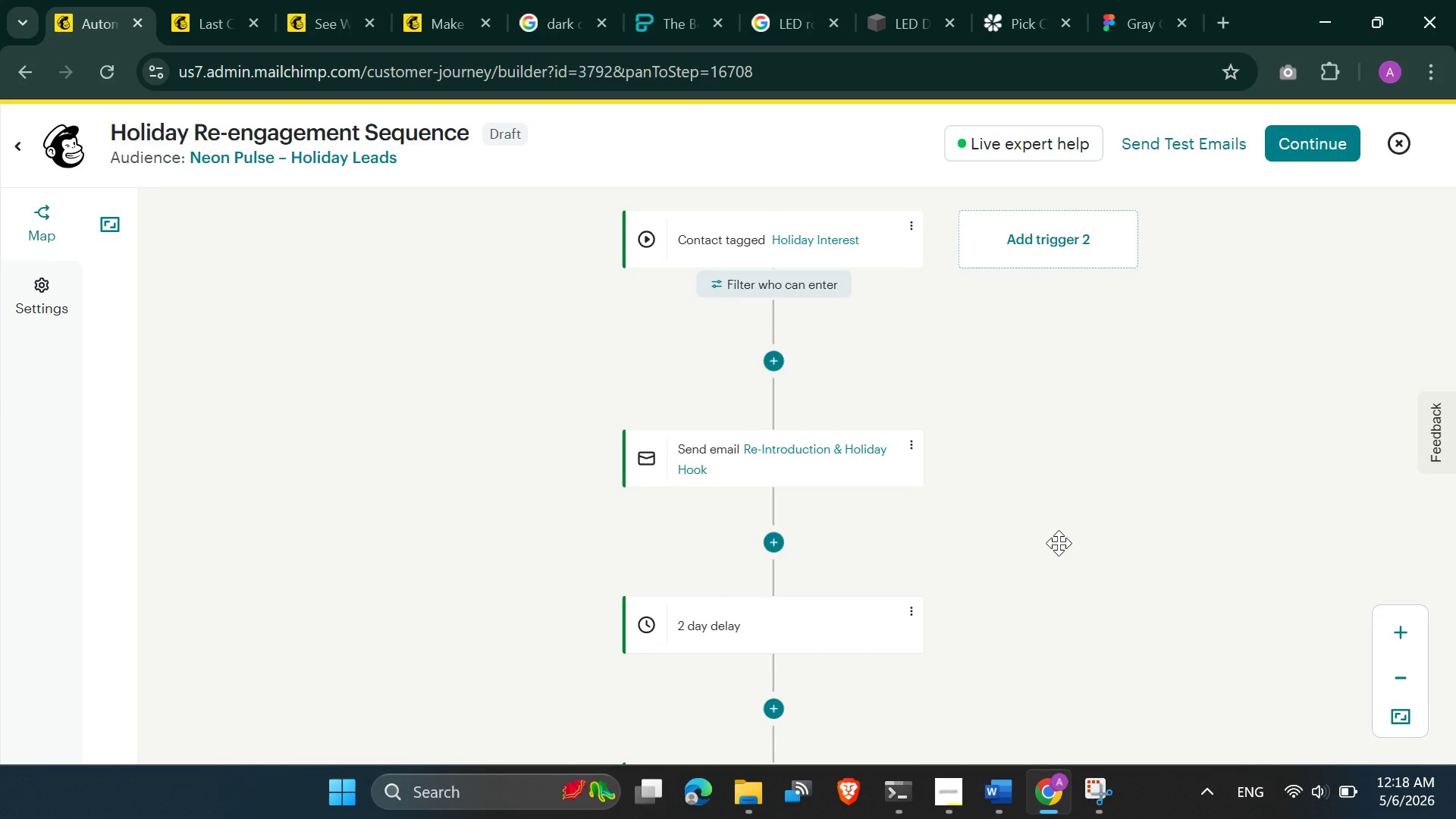 
wait(5.76)
 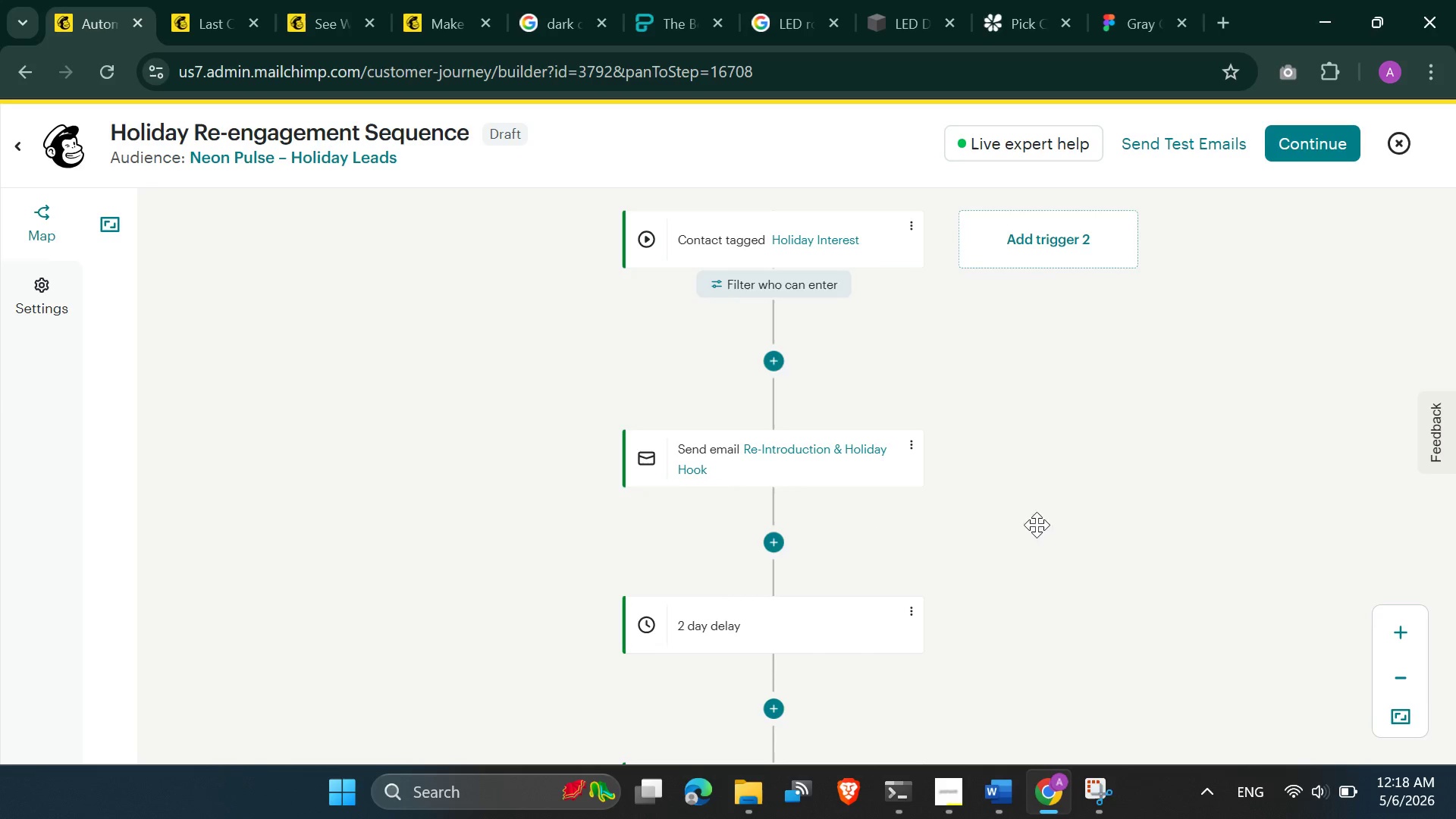 
left_click([1299, 145])
 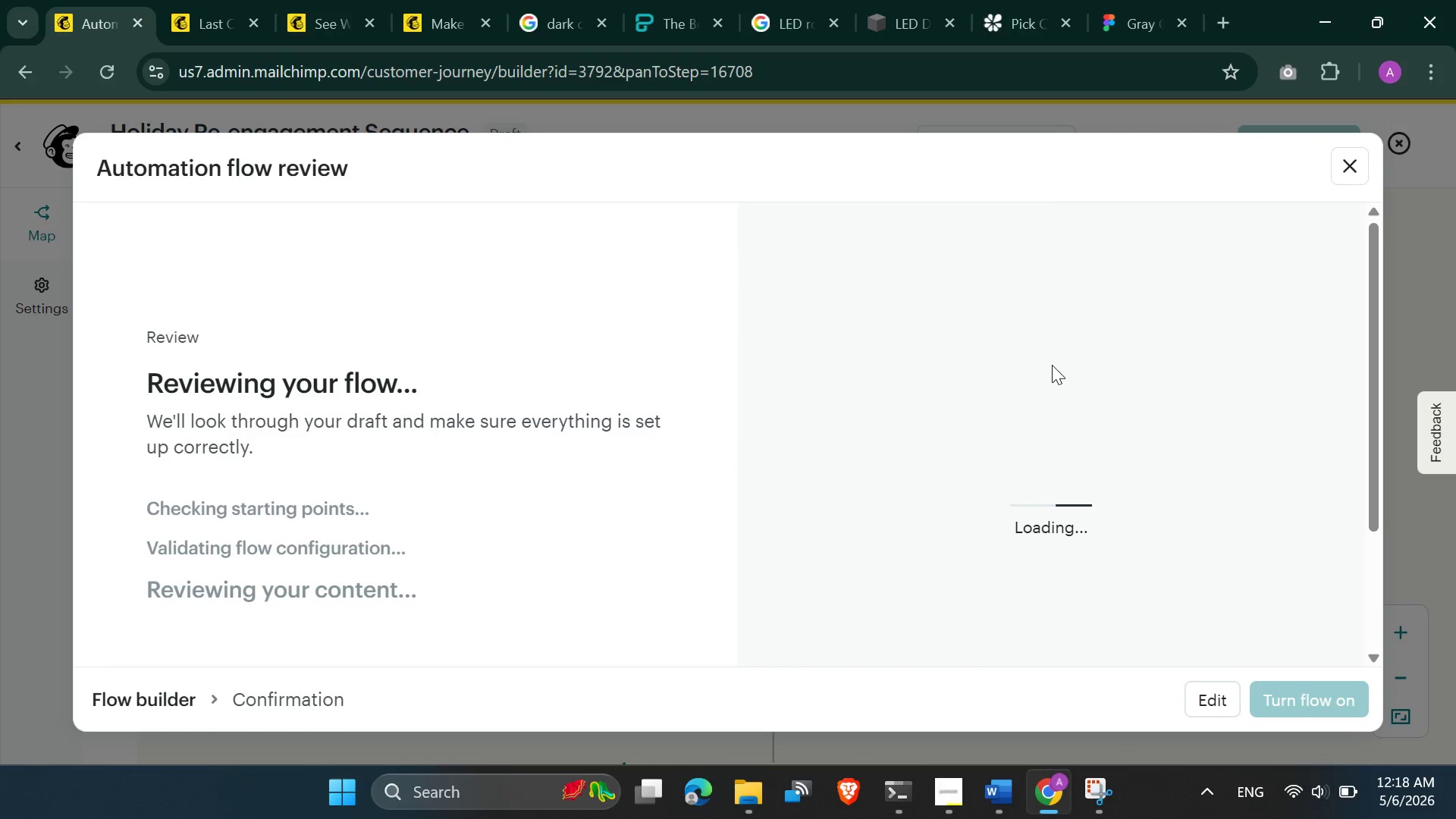 
scroll: coordinate [1071, 442], scroll_direction: down, amount: 2.0
 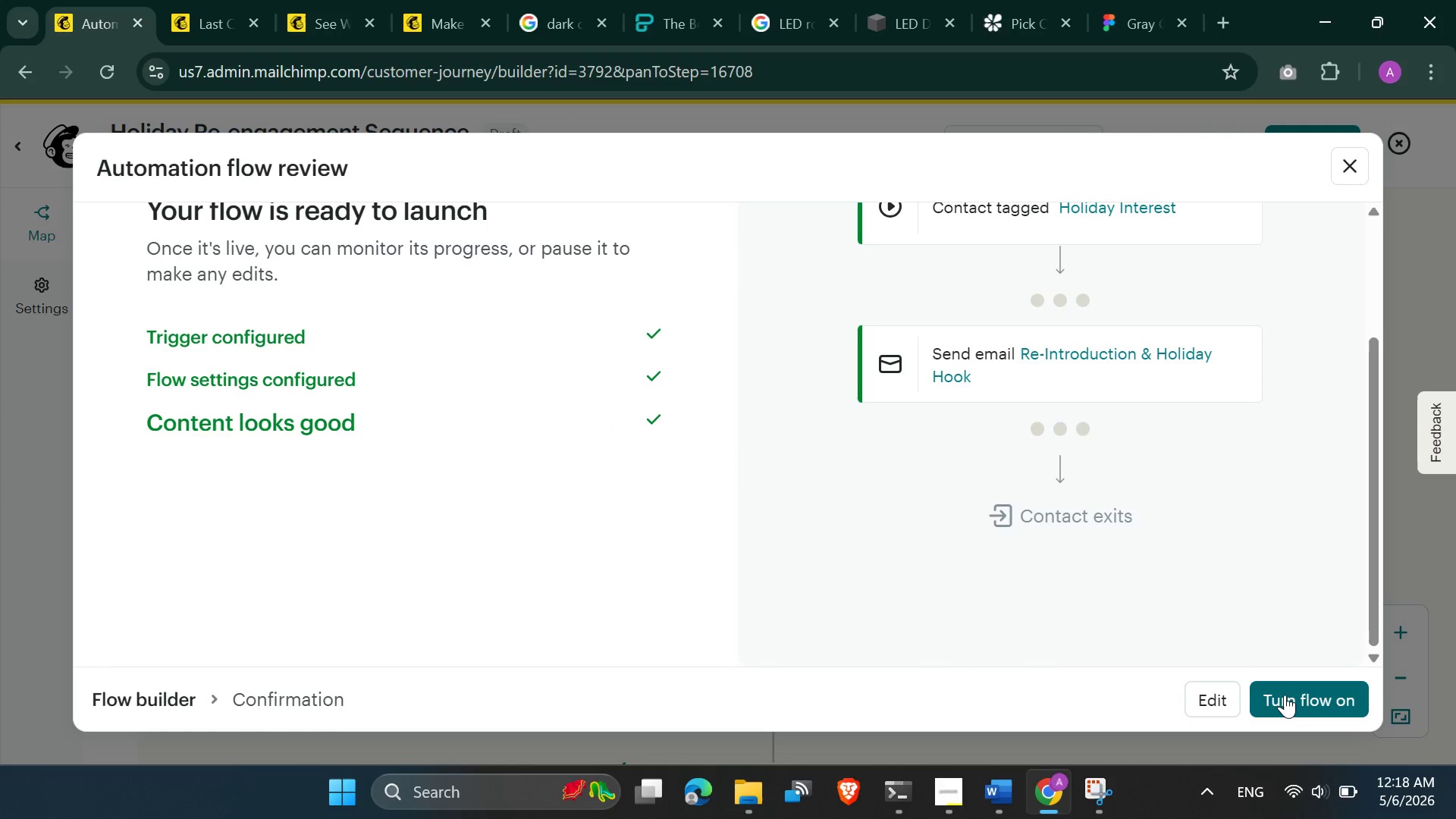 
left_click([1285, 695])
 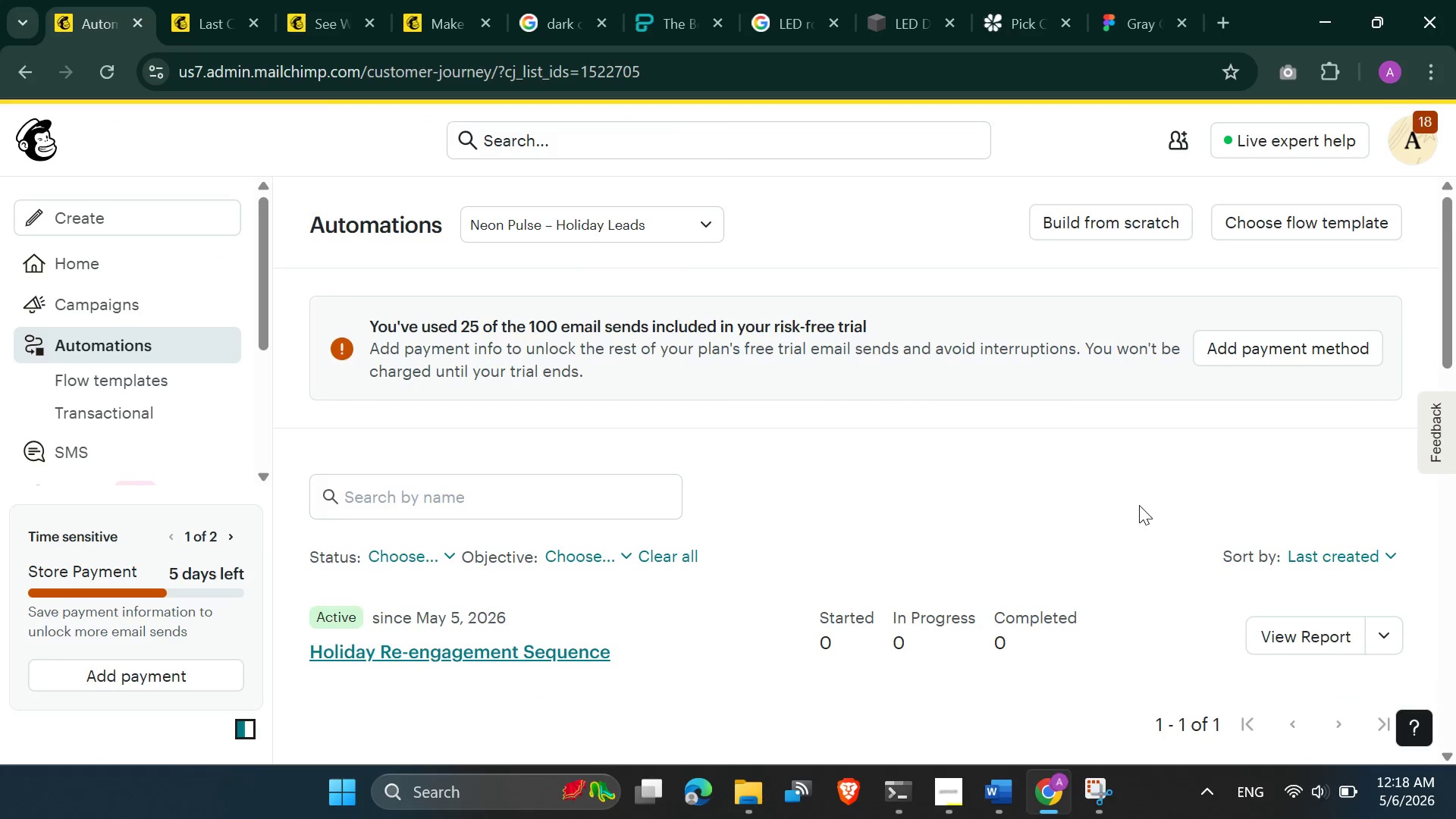 
wait(7.66)
 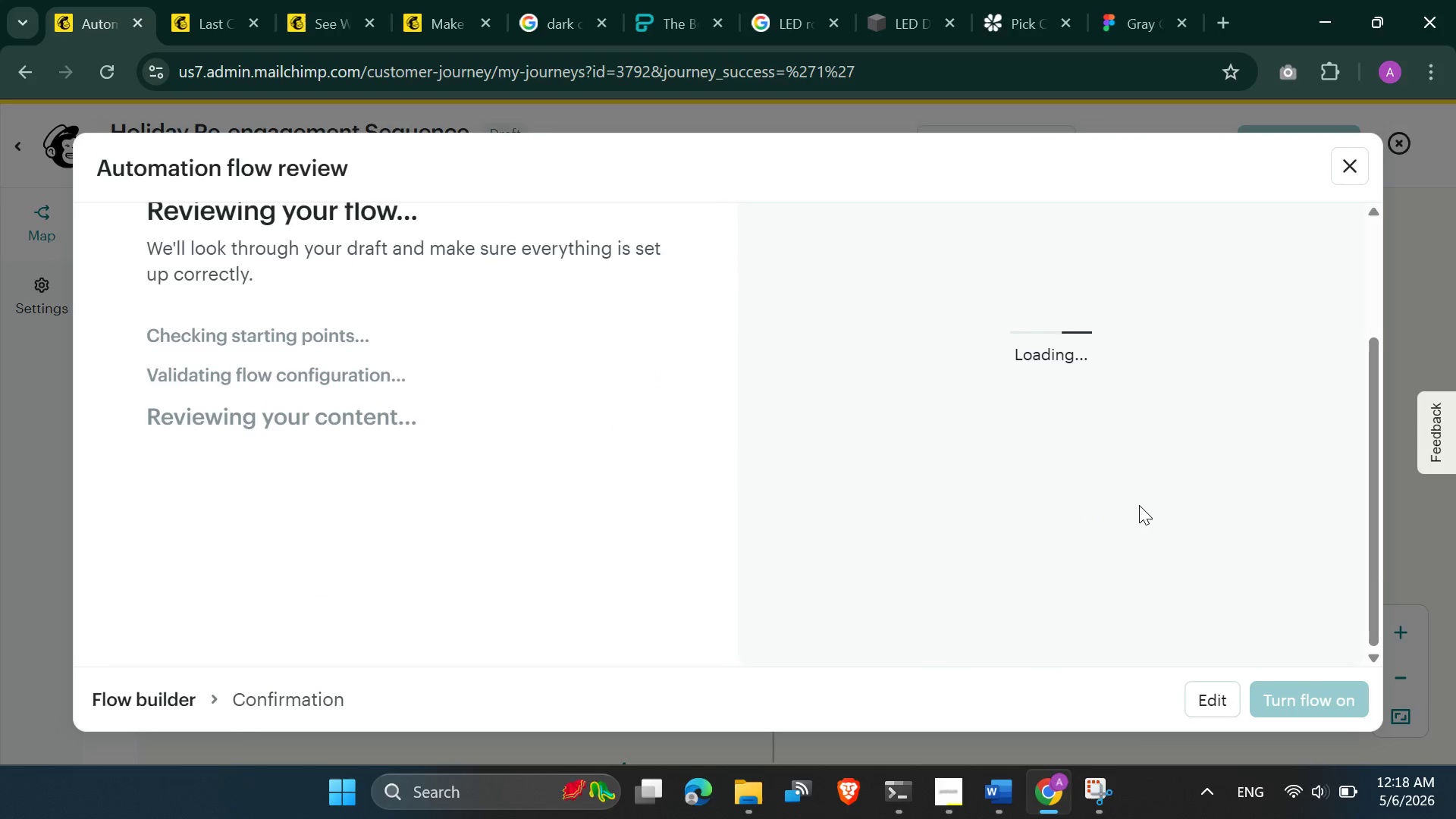 
double_click([547, 648])
 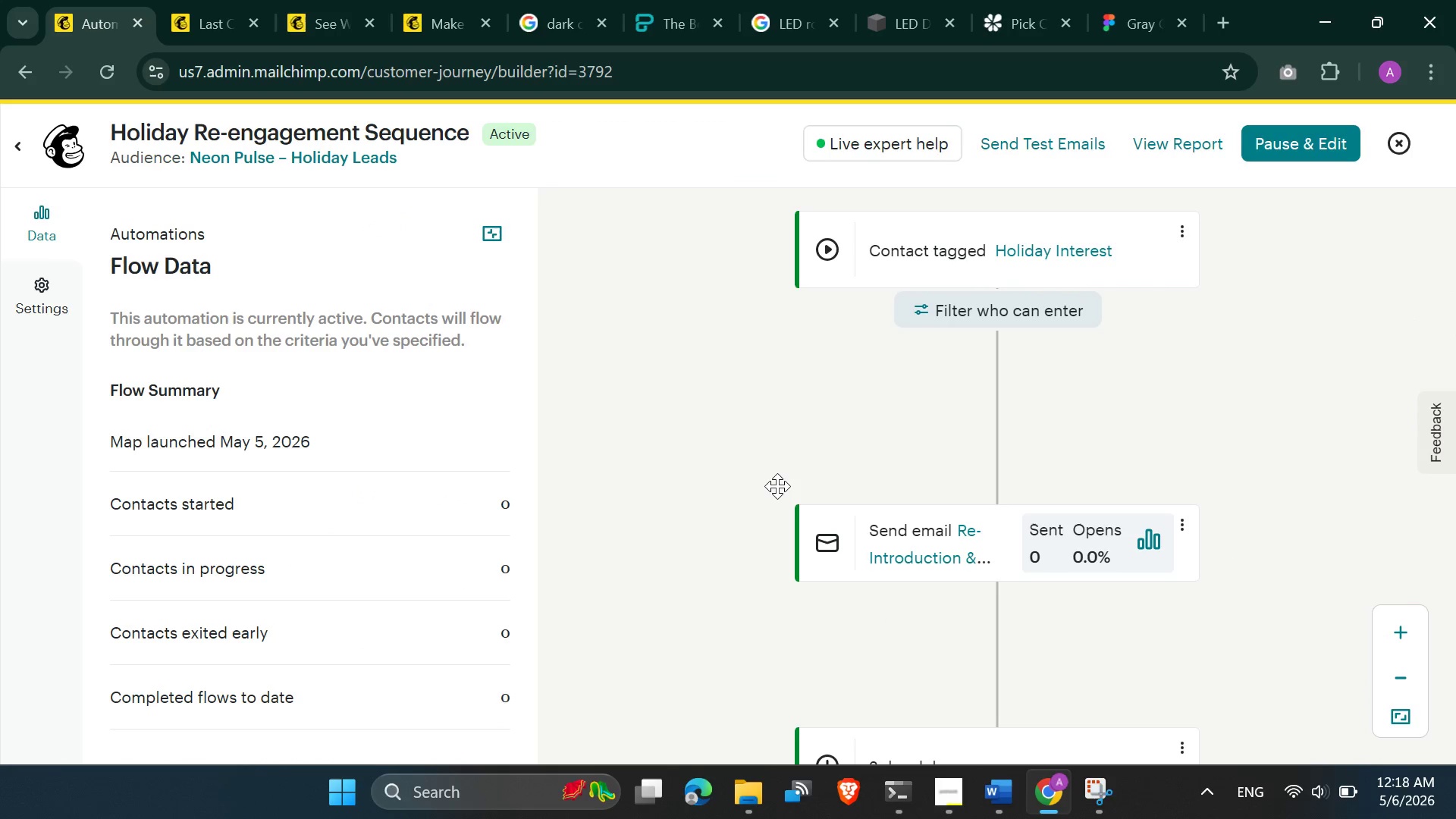 
wait(5.58)
 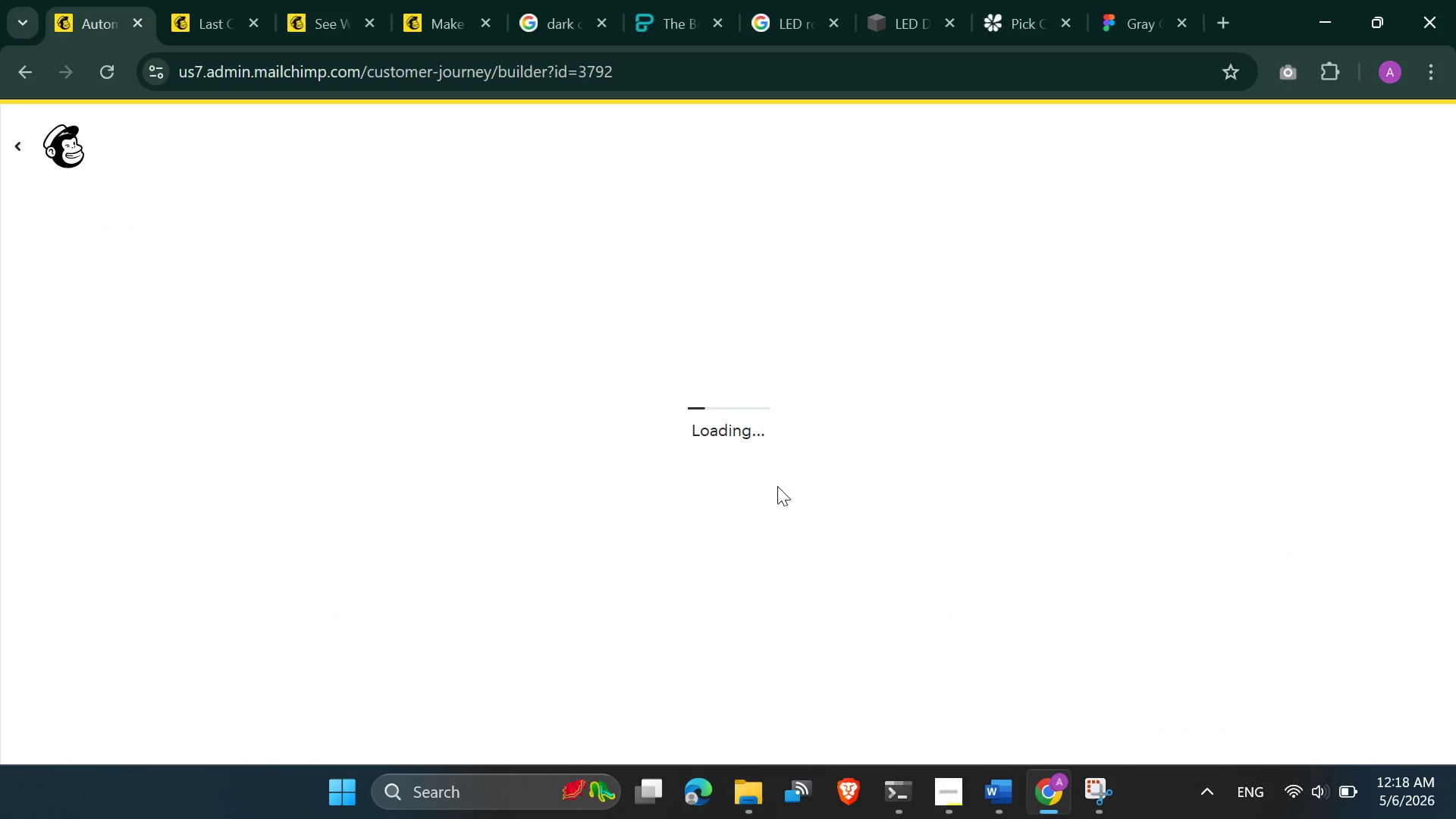 
left_click([481, 239])
 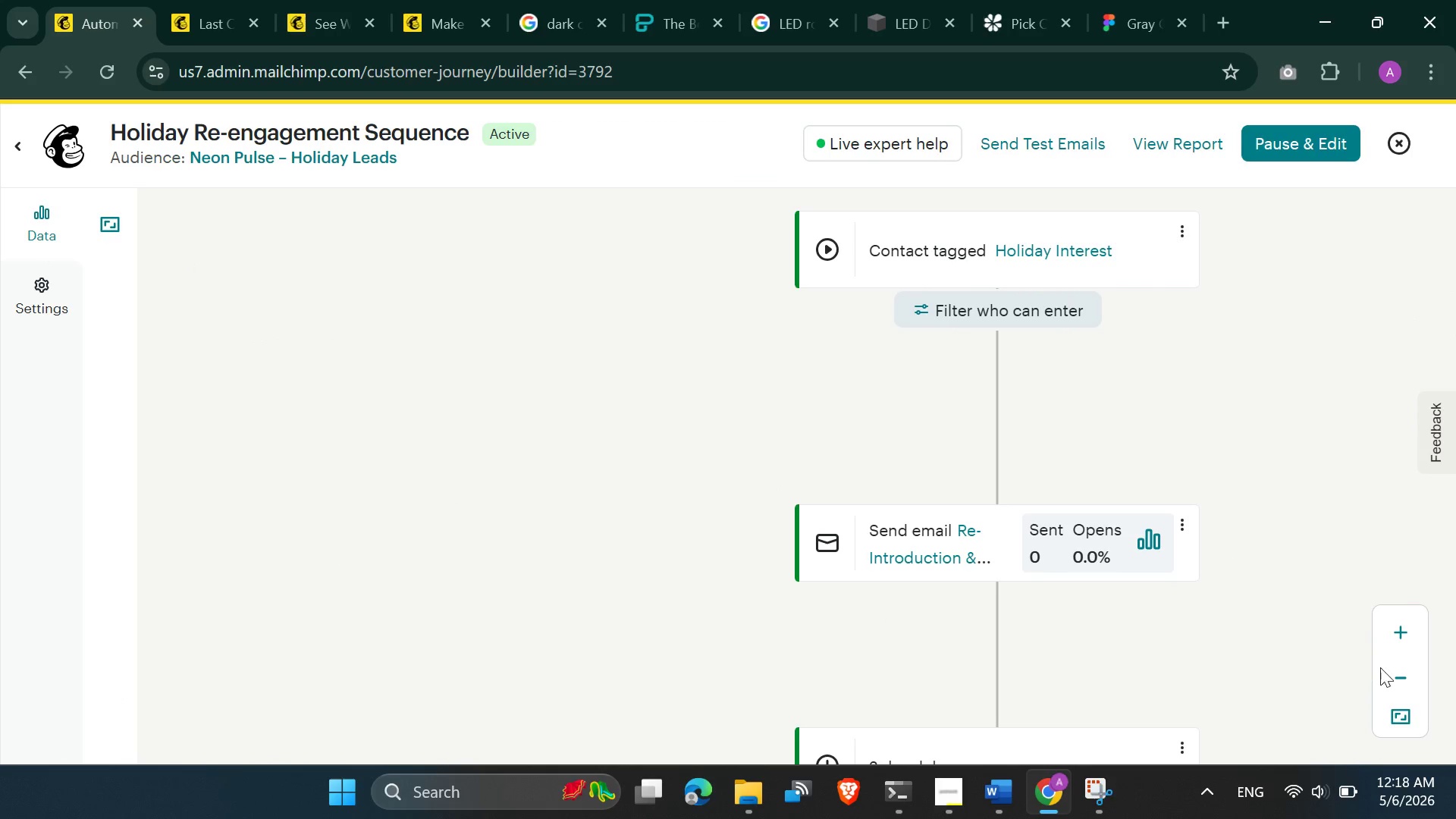 
left_click([1406, 673])
 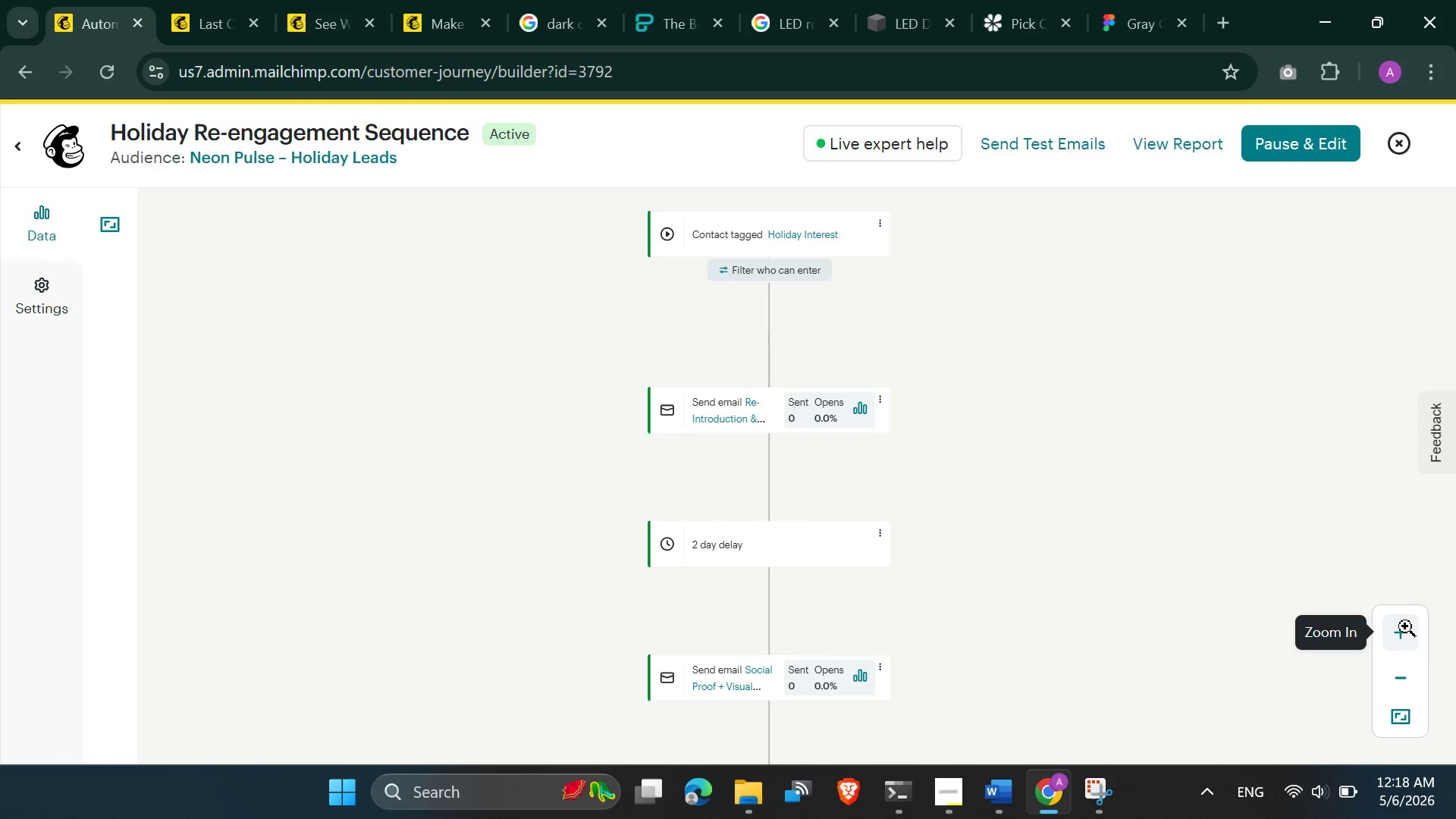 
left_click([1405, 626])
 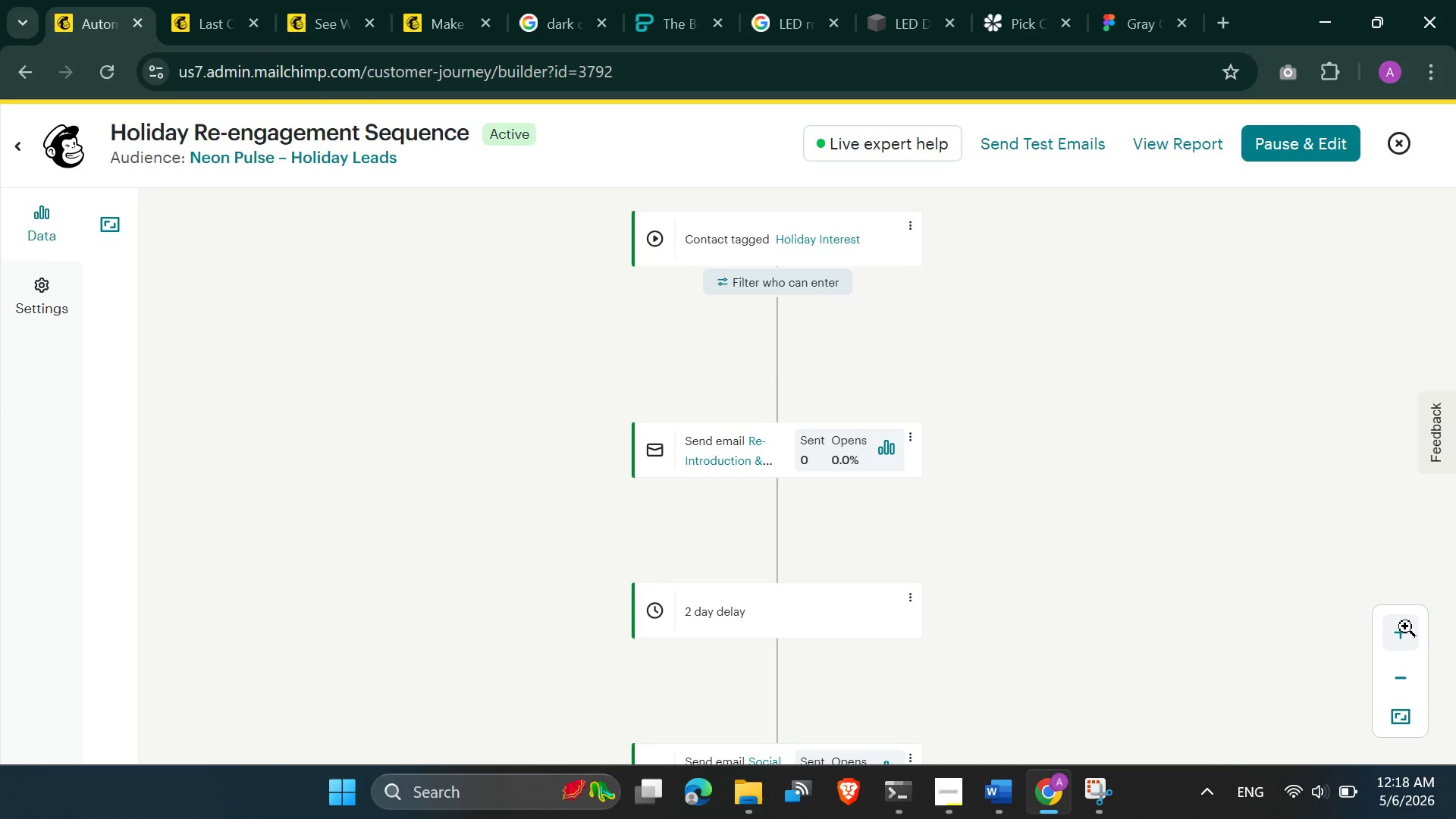 
left_click([1405, 626])
 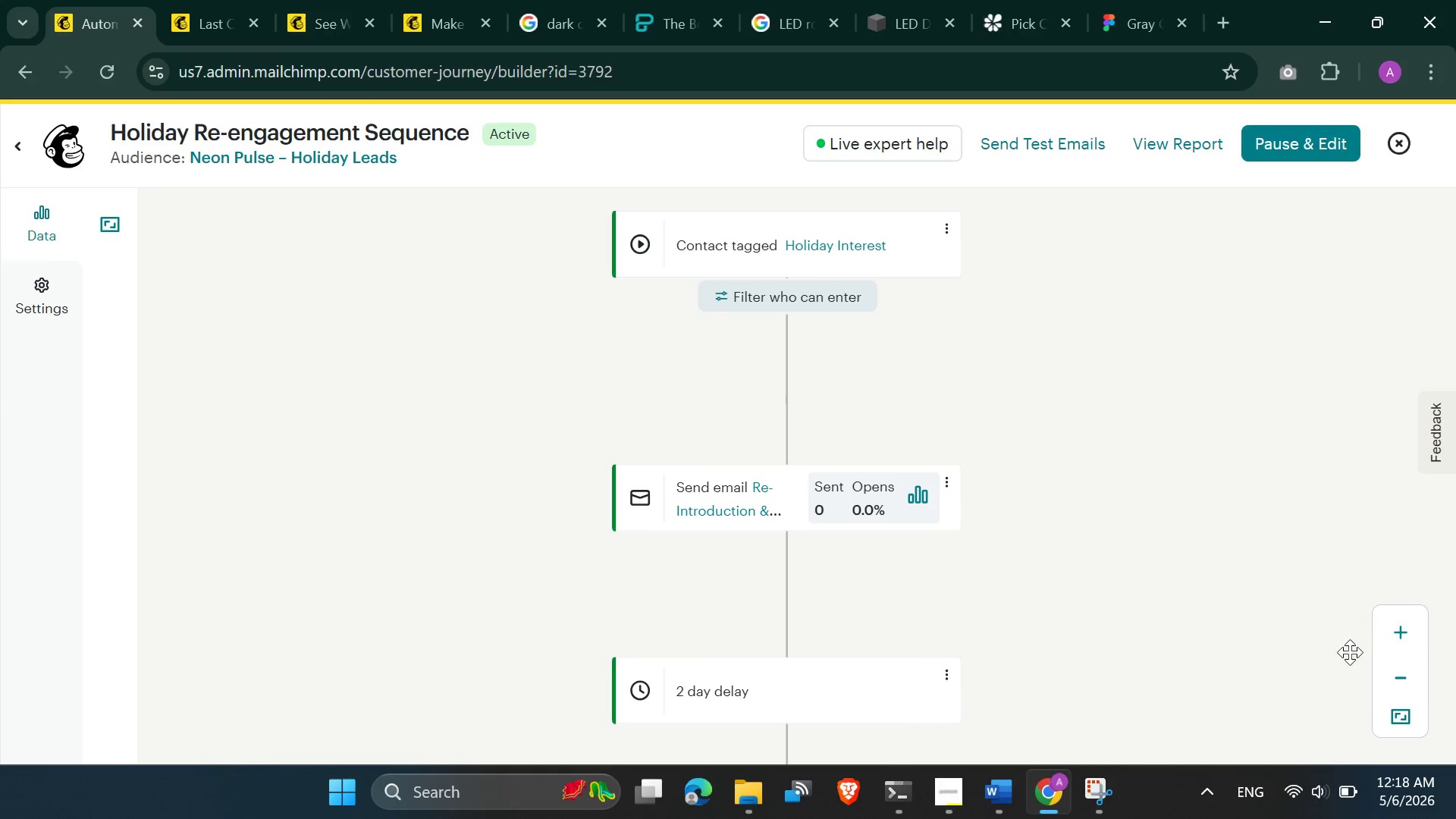 
left_click_drag(start_coordinate=[1341, 654], to_coordinate=[1336, 638])
 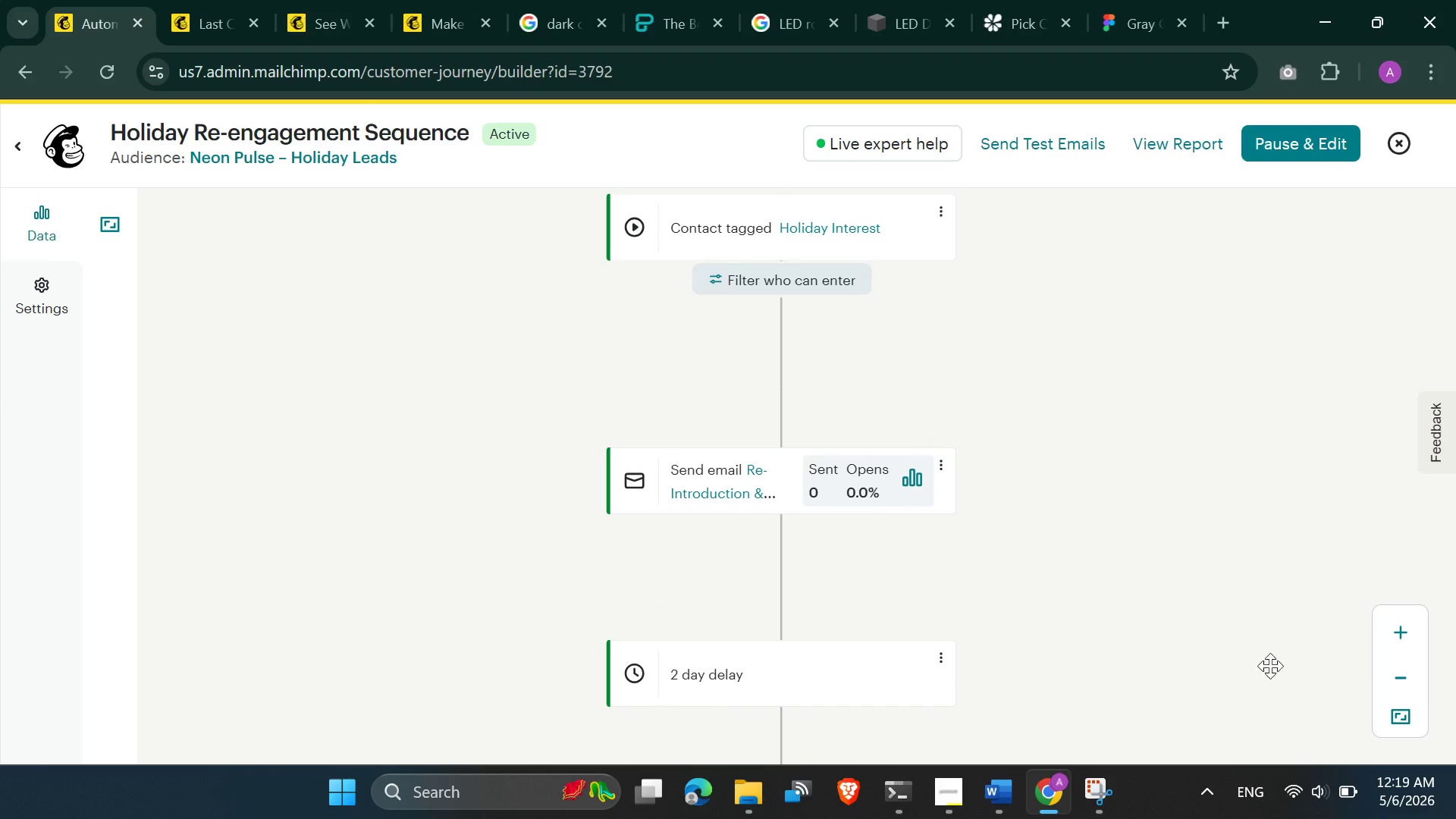 
left_click_drag(start_coordinate=[1231, 682], to_coordinate=[1211, 466])
 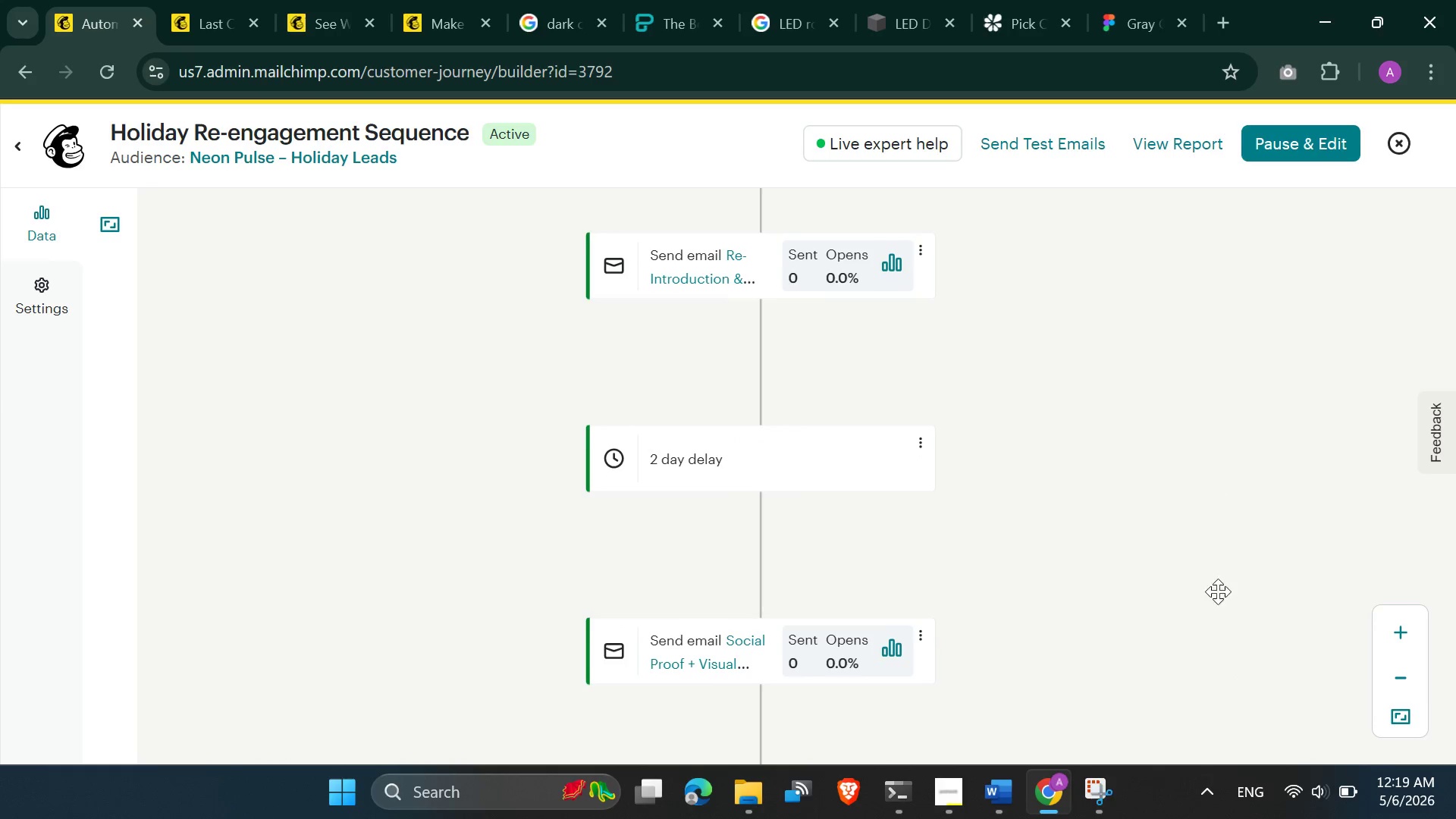 
left_click_drag(start_coordinate=[1216, 604], to_coordinate=[1208, 418])
 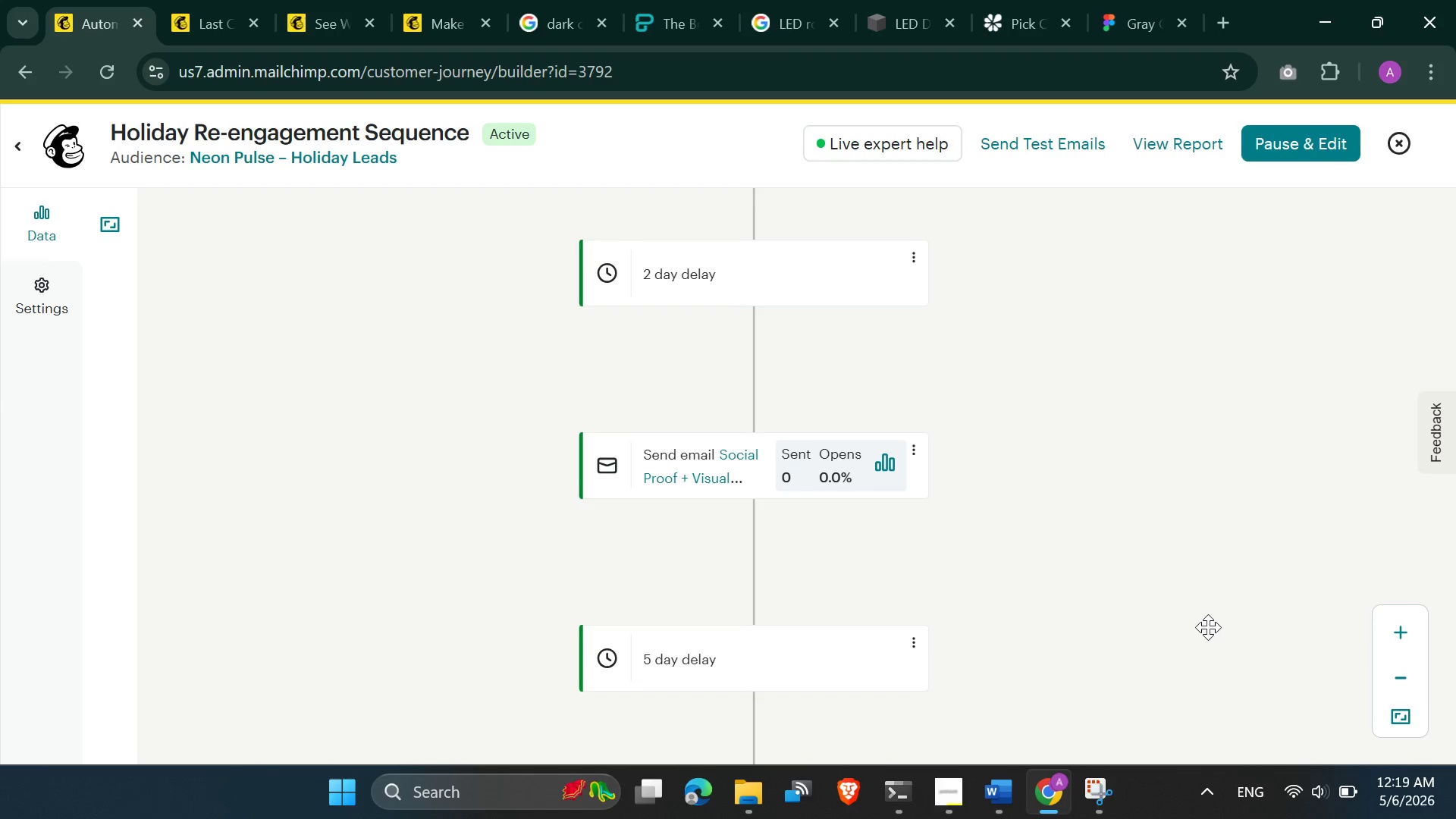 
left_click_drag(start_coordinate=[1210, 641], to_coordinate=[1195, 475])
 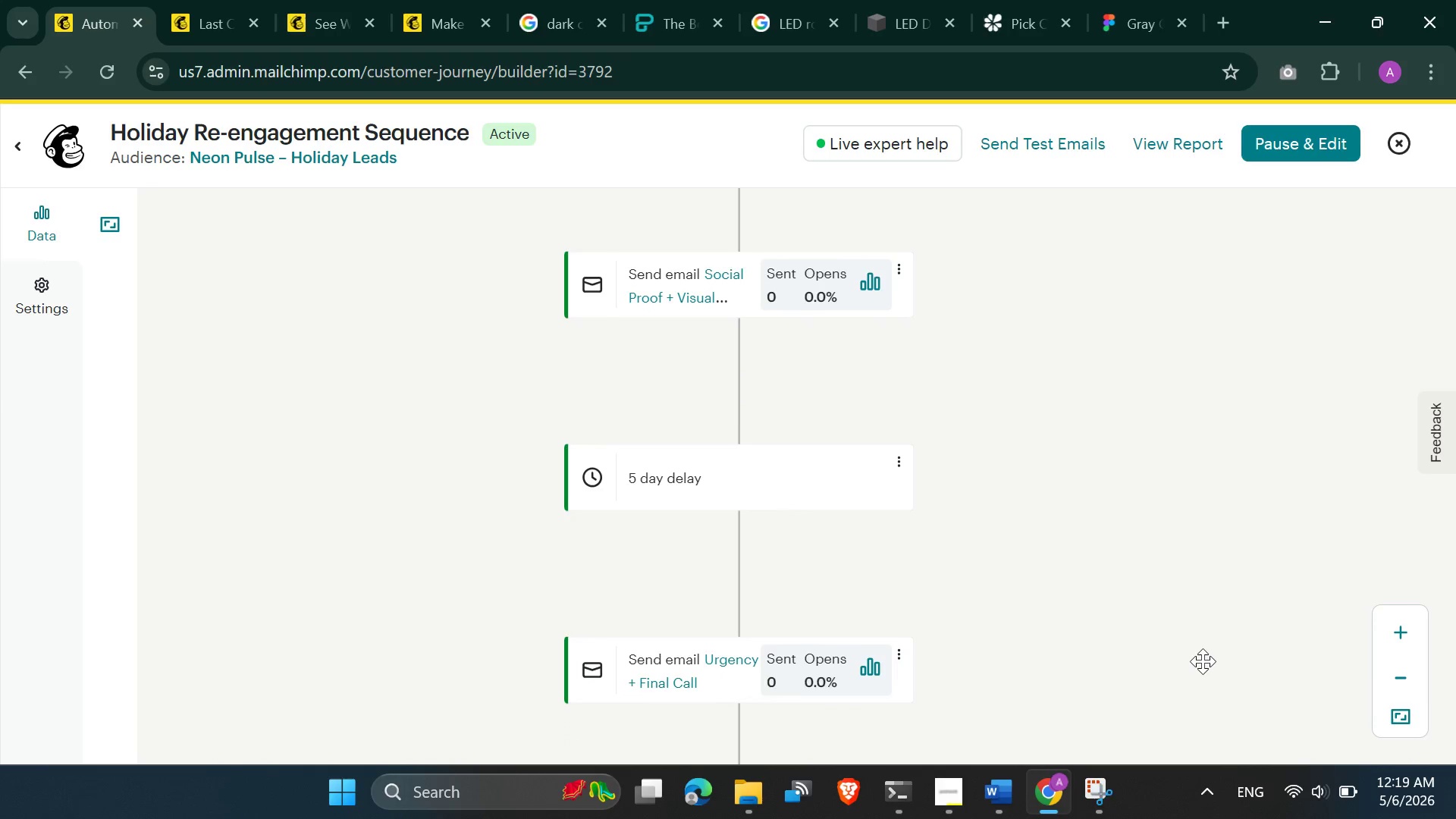 
left_click_drag(start_coordinate=[1203, 689], to_coordinate=[1194, 569])
 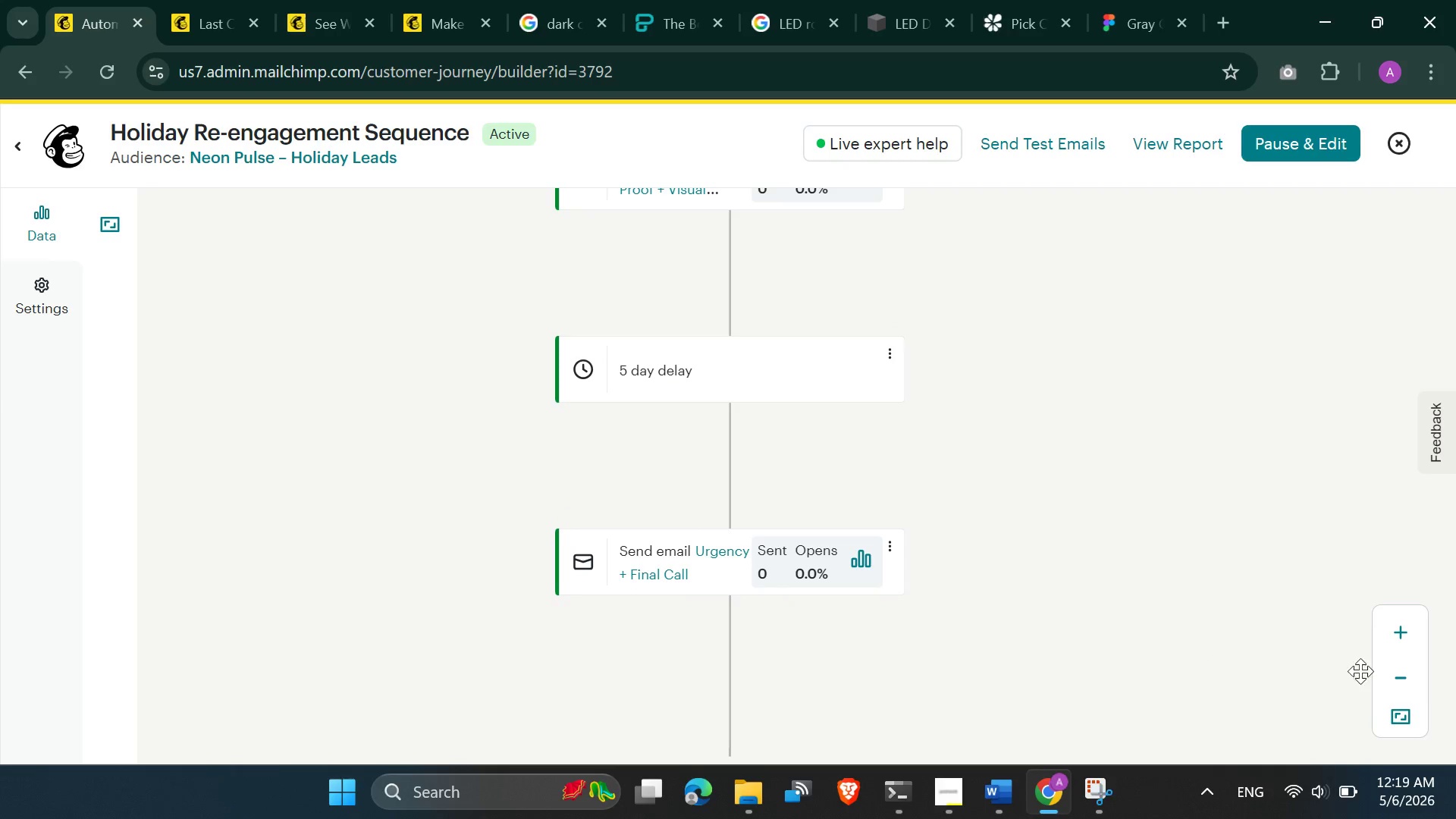 
left_click([1398, 679])
 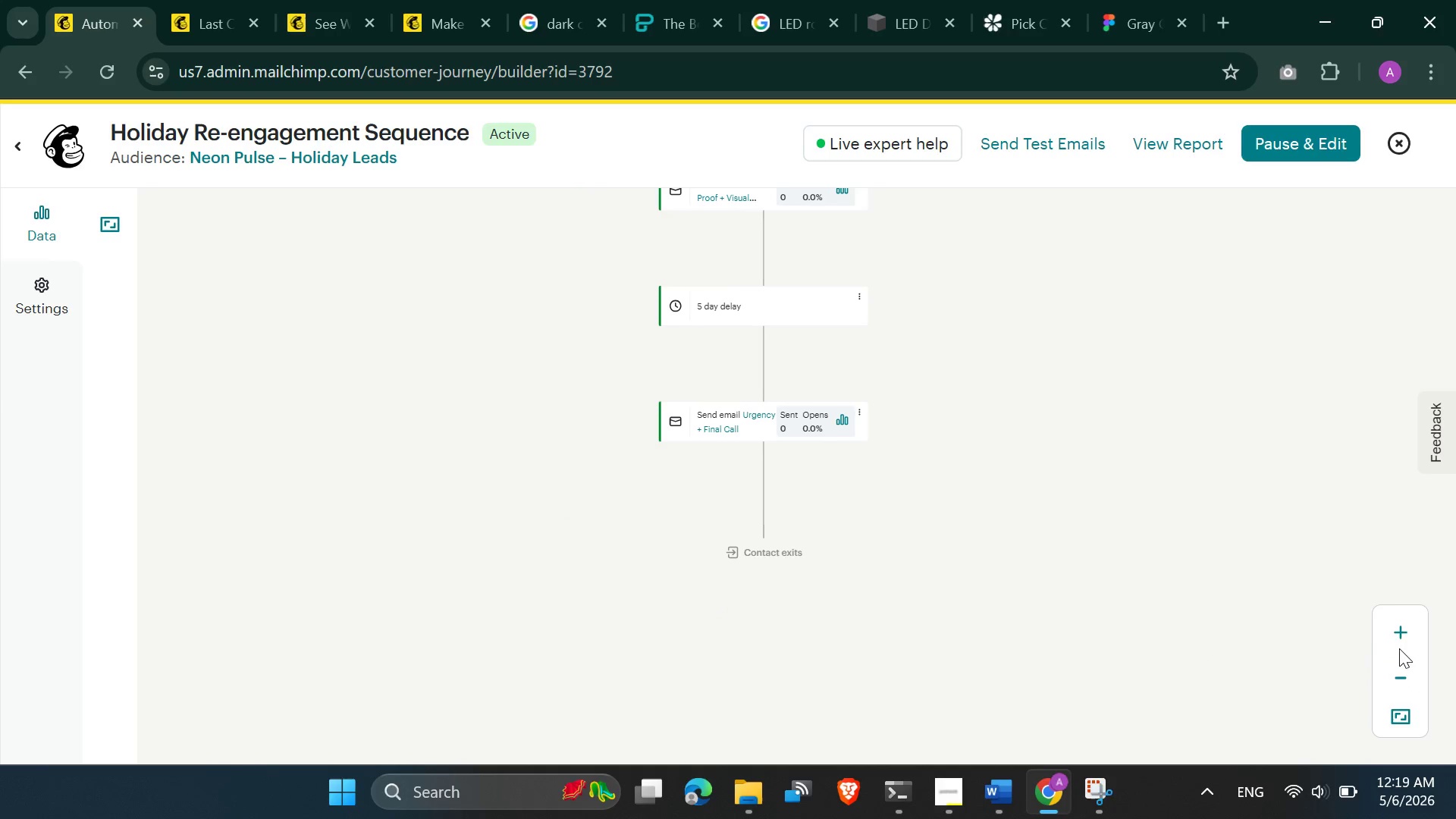 
left_click([1399, 642])
 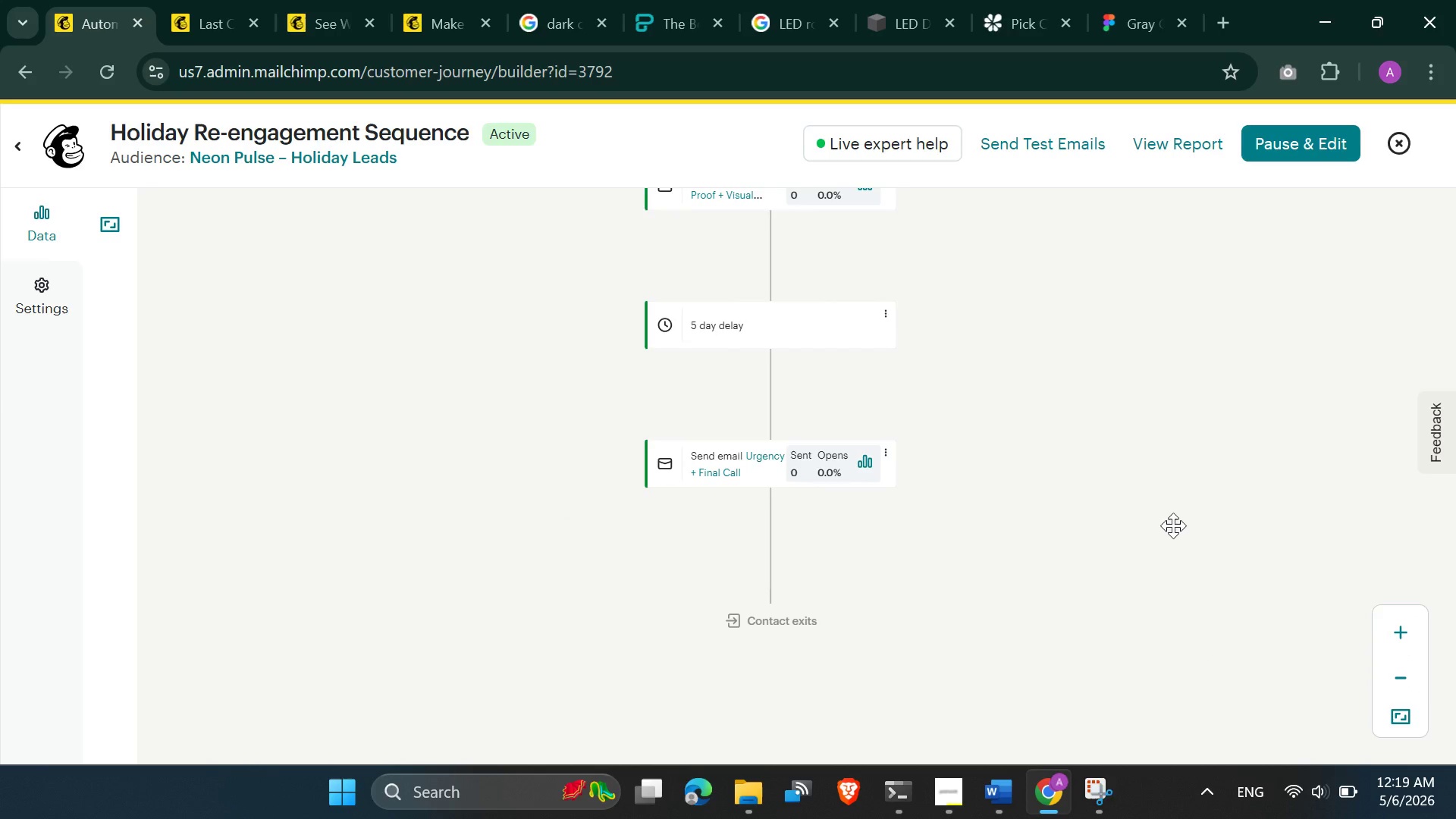 
left_click_drag(start_coordinate=[1173, 525], to_coordinate=[1173, 566])
 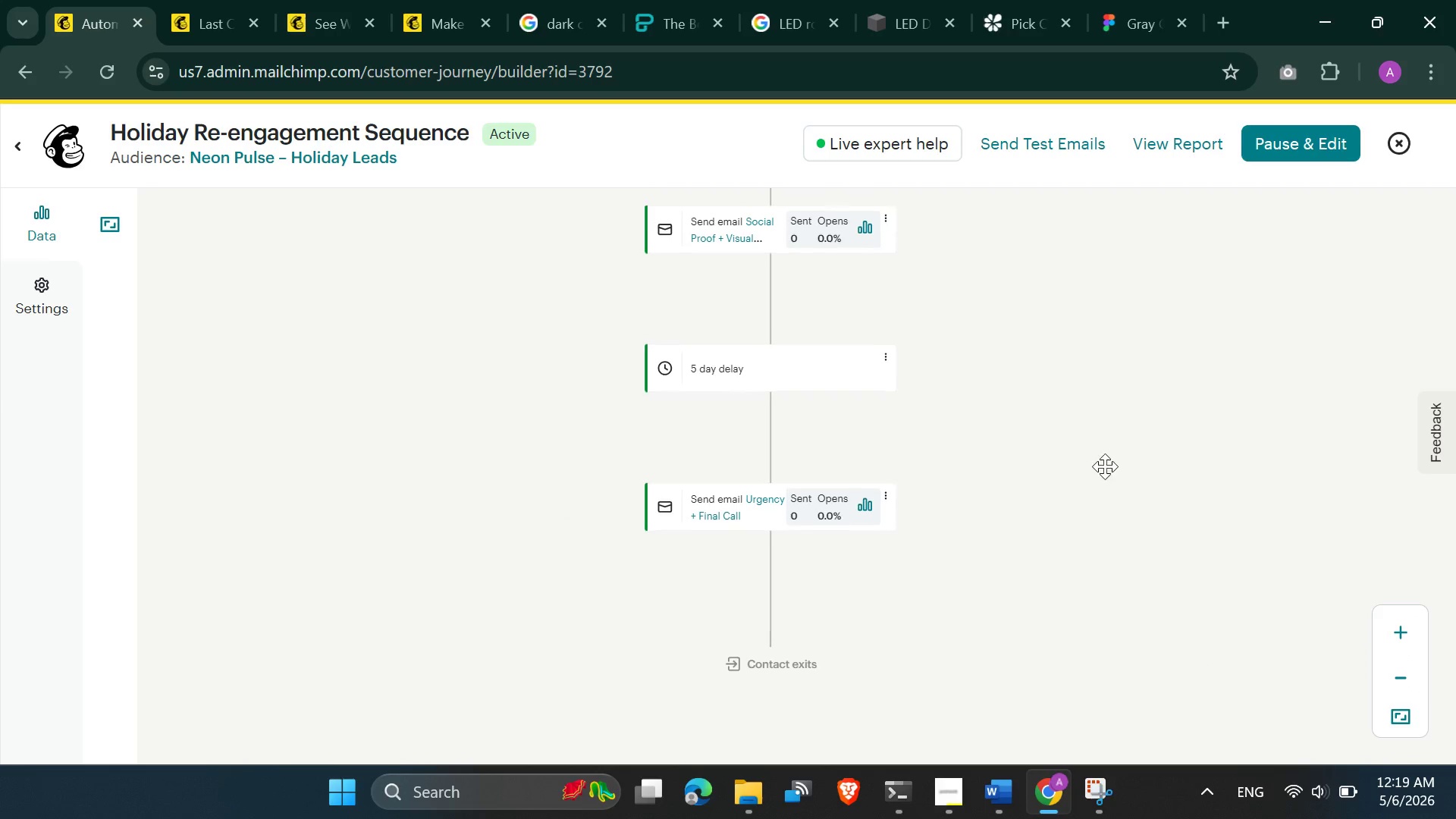 
left_click_drag(start_coordinate=[1105, 444], to_coordinate=[1108, 537])
 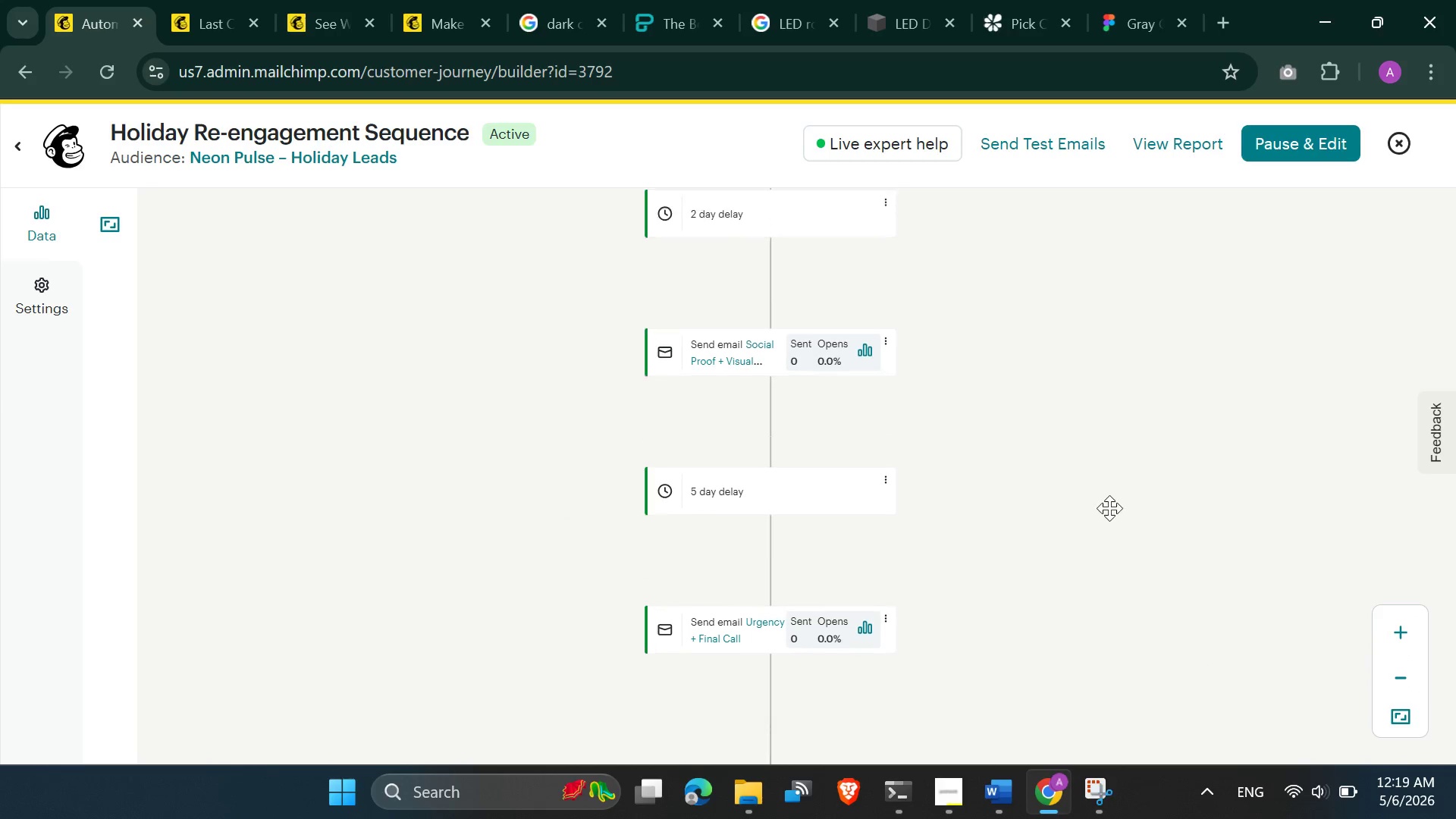 
left_click_drag(start_coordinate=[1109, 466], to_coordinate=[1109, 508])
 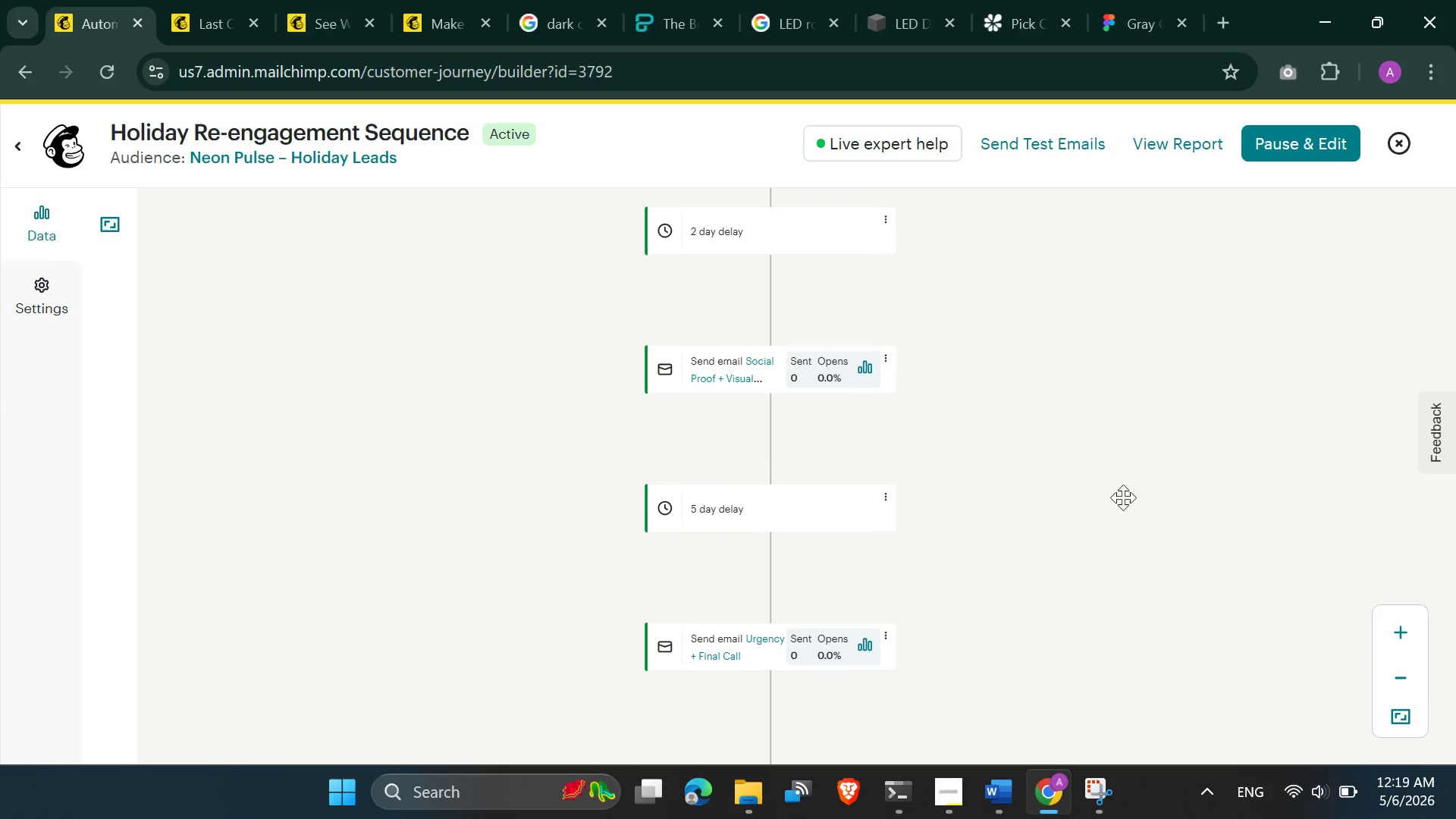 
left_click_drag(start_coordinate=[1131, 457], to_coordinate=[1122, 503])
 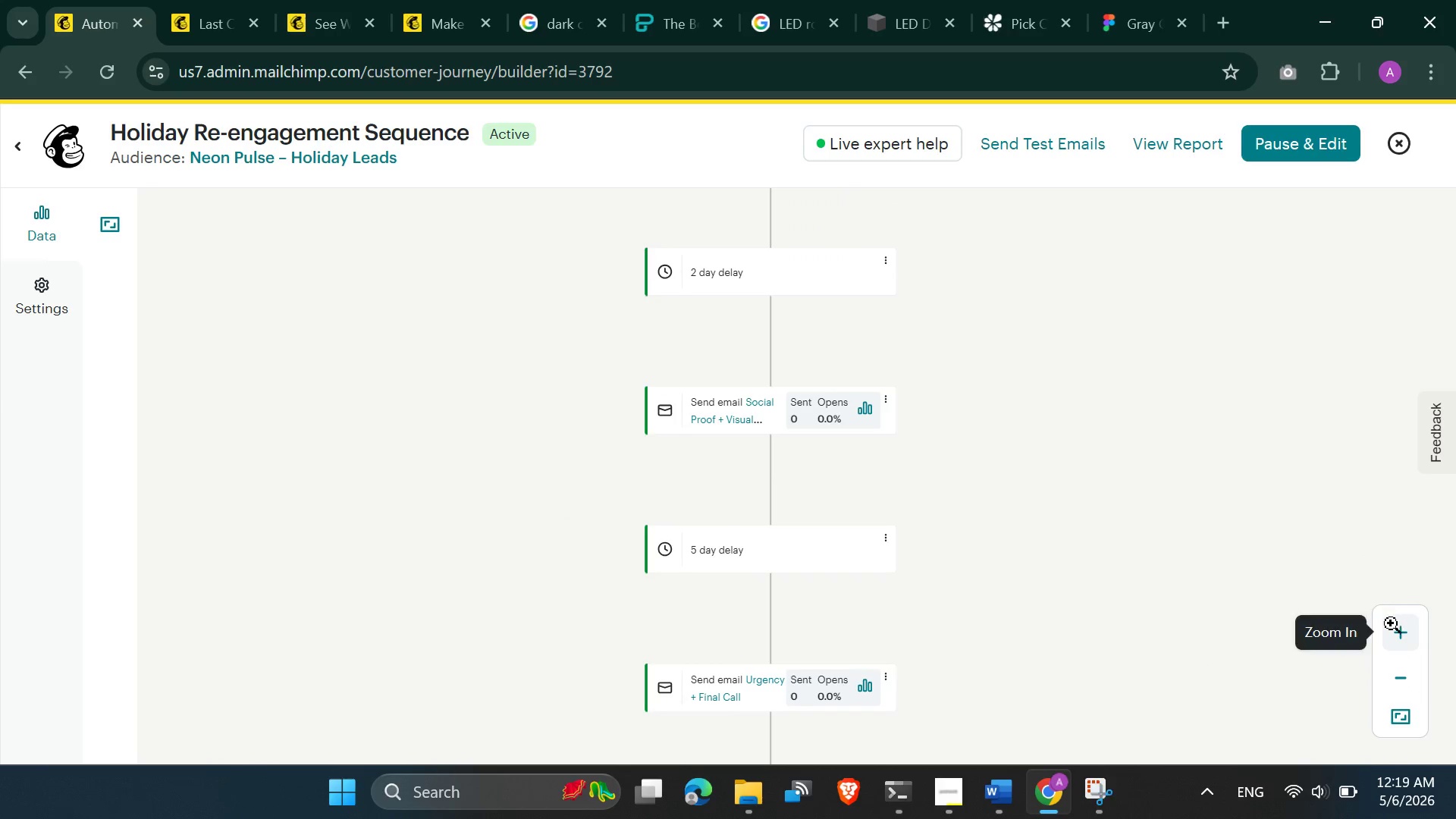 
left_click([1391, 623])
 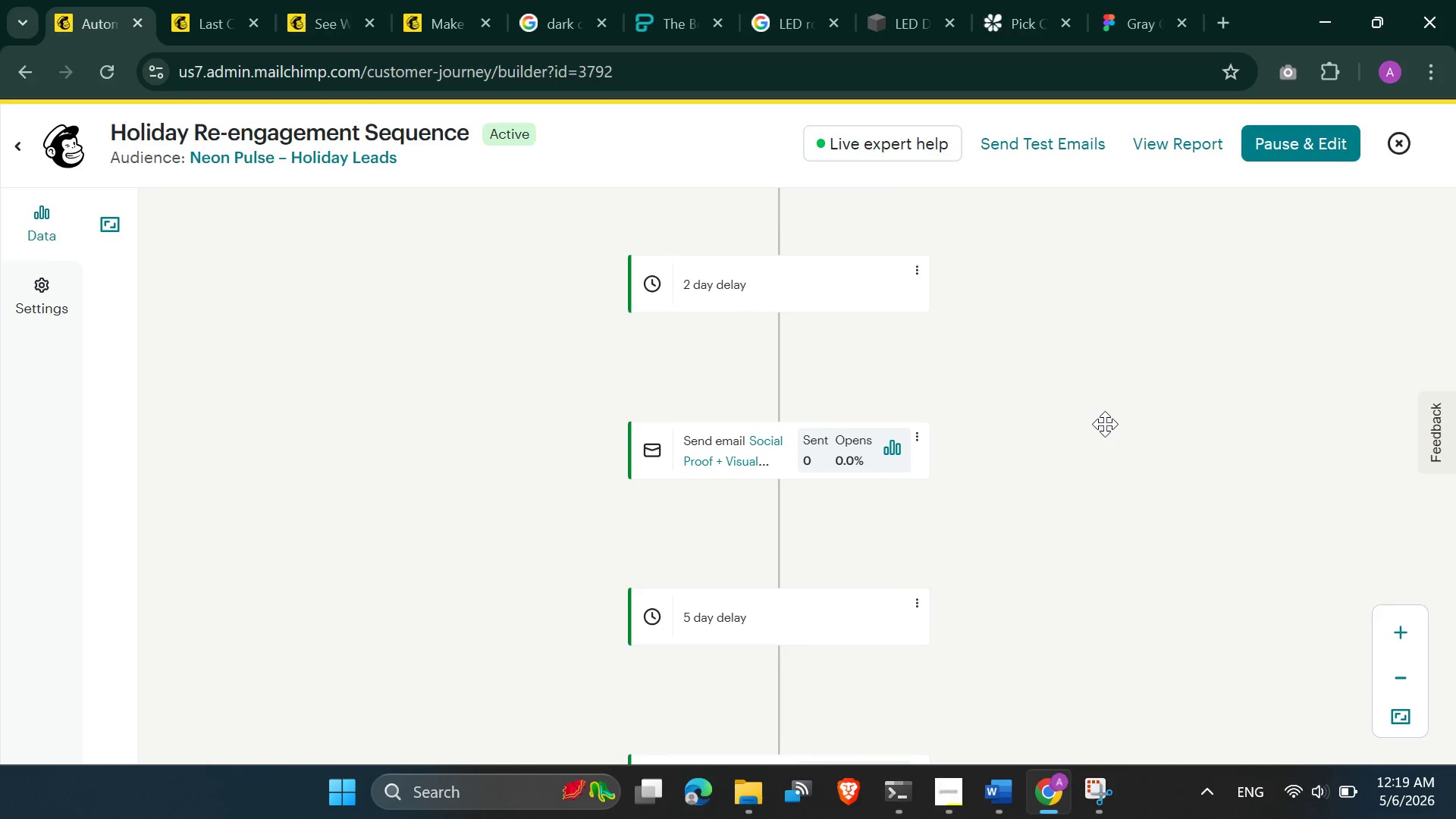 
left_click_drag(start_coordinate=[1105, 424], to_coordinate=[1103, 462])
 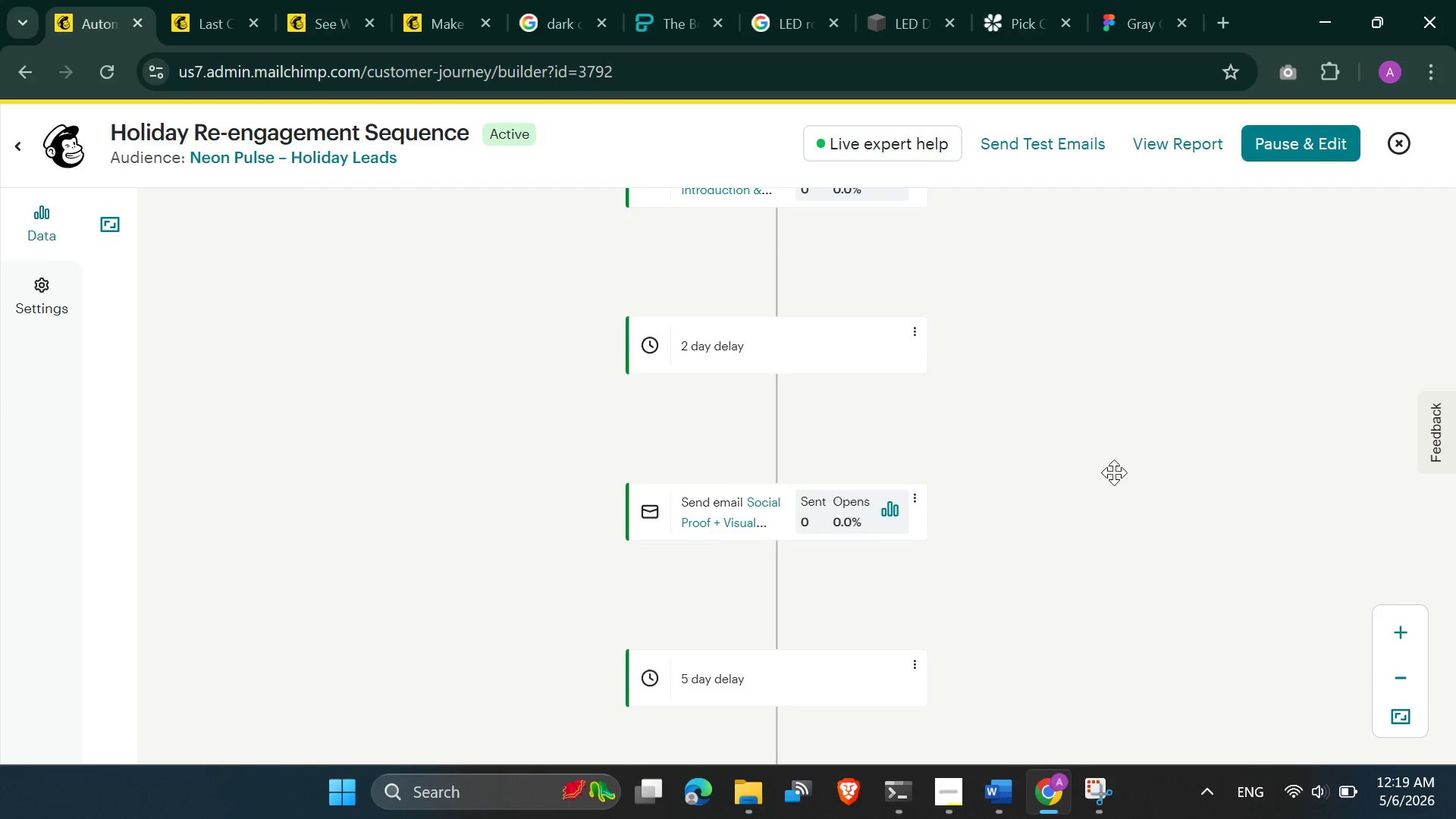 
left_click_drag(start_coordinate=[1116, 383], to_coordinate=[1113, 491])
 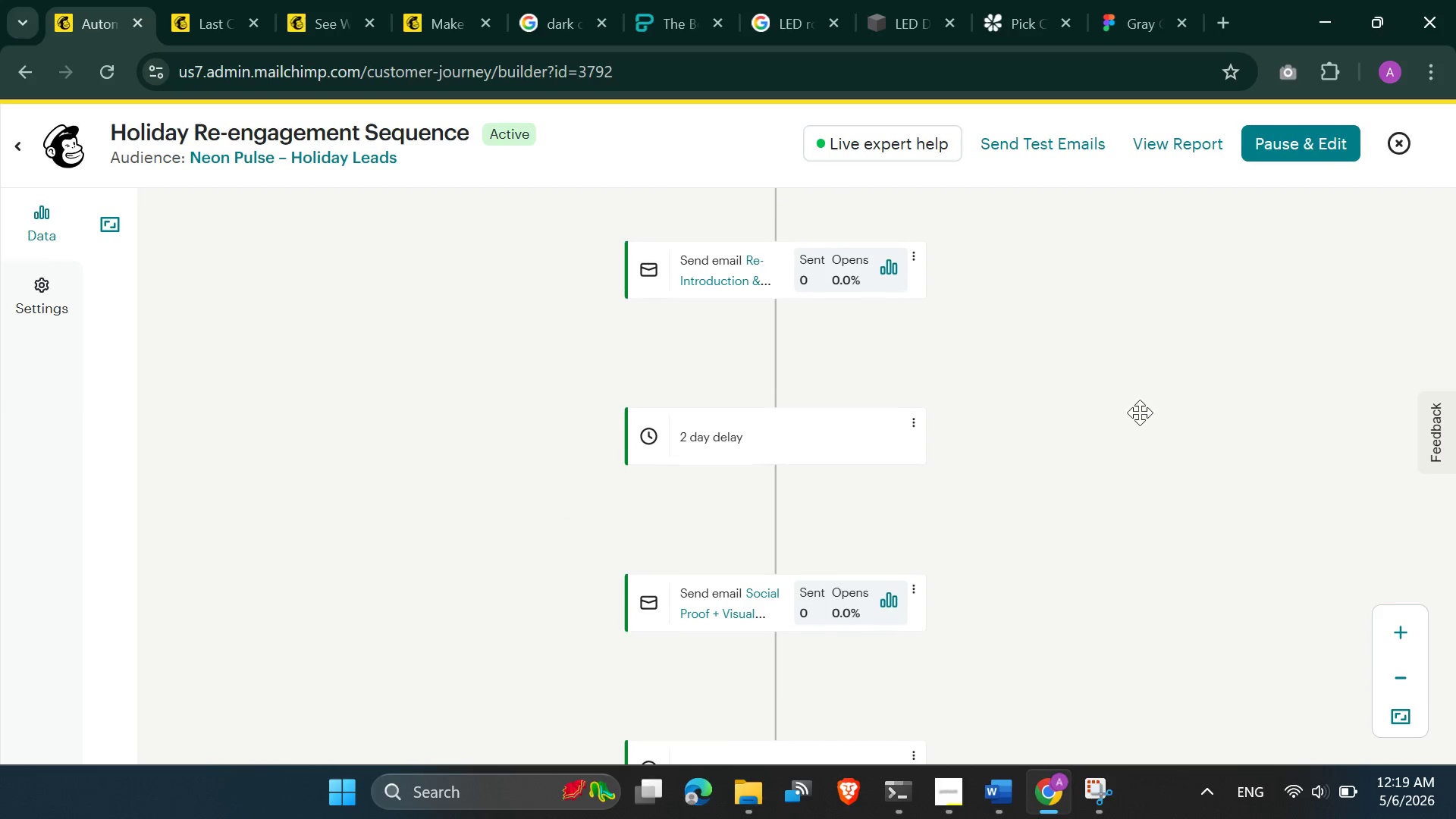 
left_click_drag(start_coordinate=[1136, 381], to_coordinate=[1138, 509])
 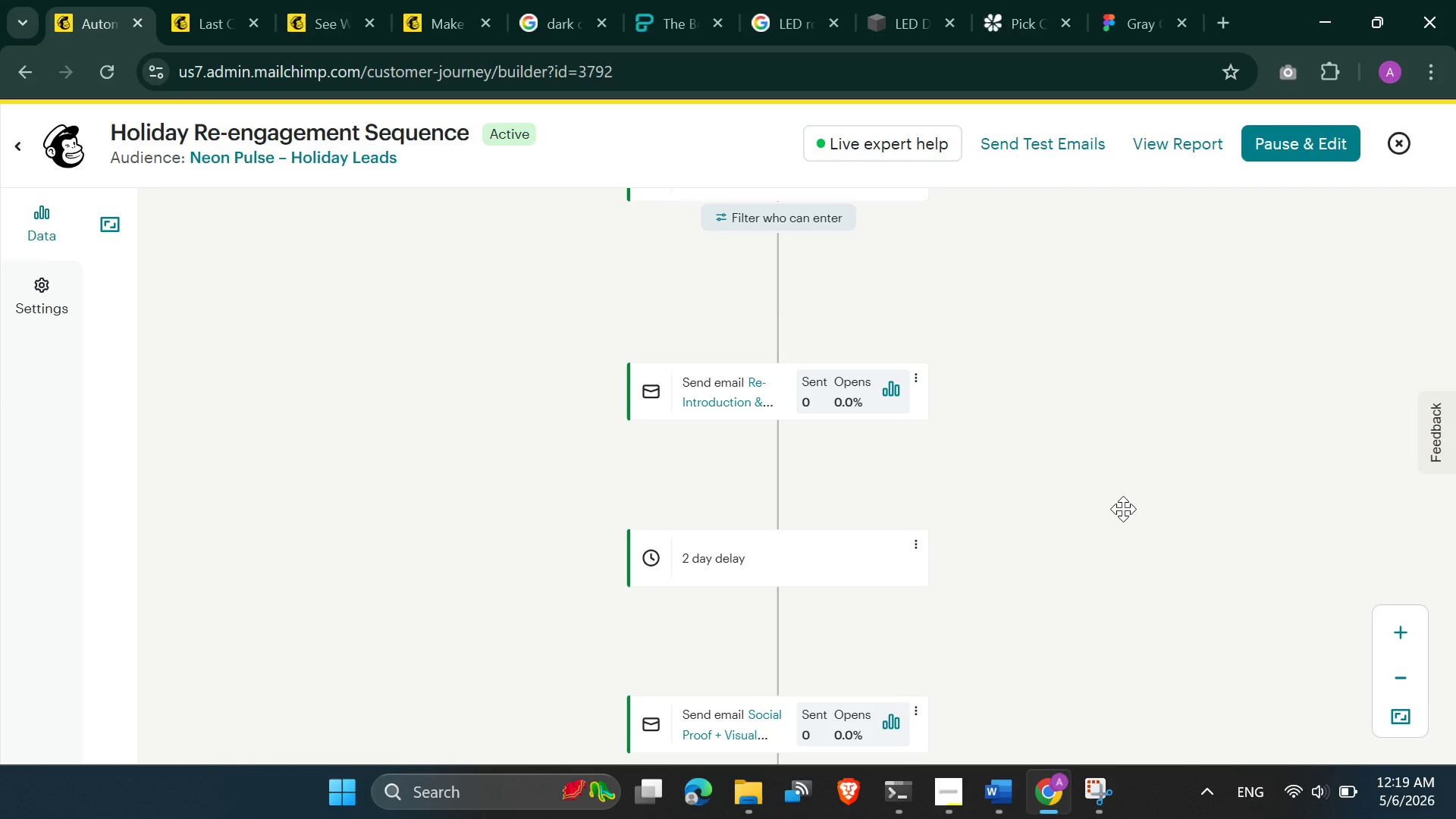 
left_click_drag(start_coordinate=[1123, 509], to_coordinate=[1123, 569])
 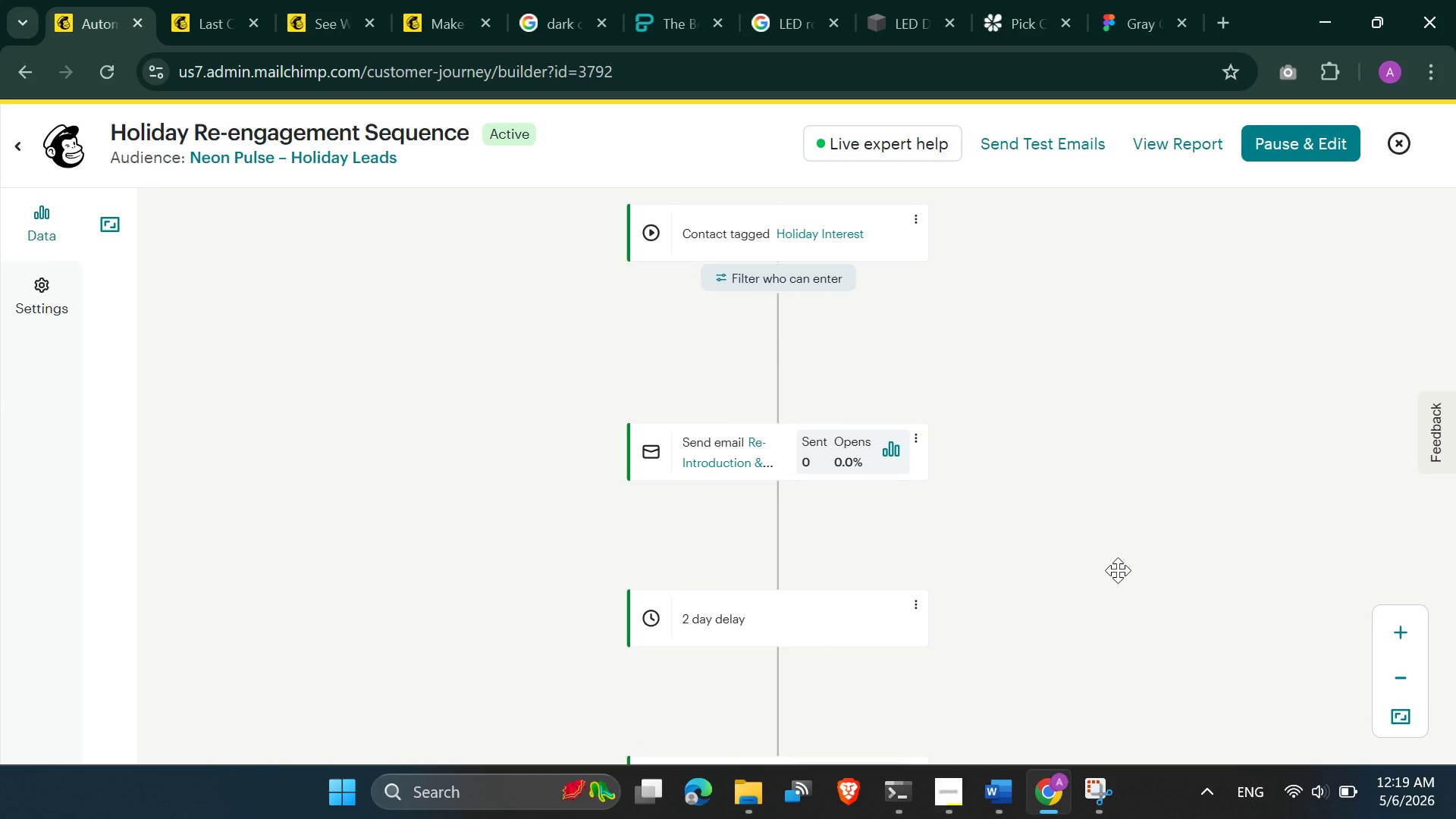 
key(PrintScreen)
 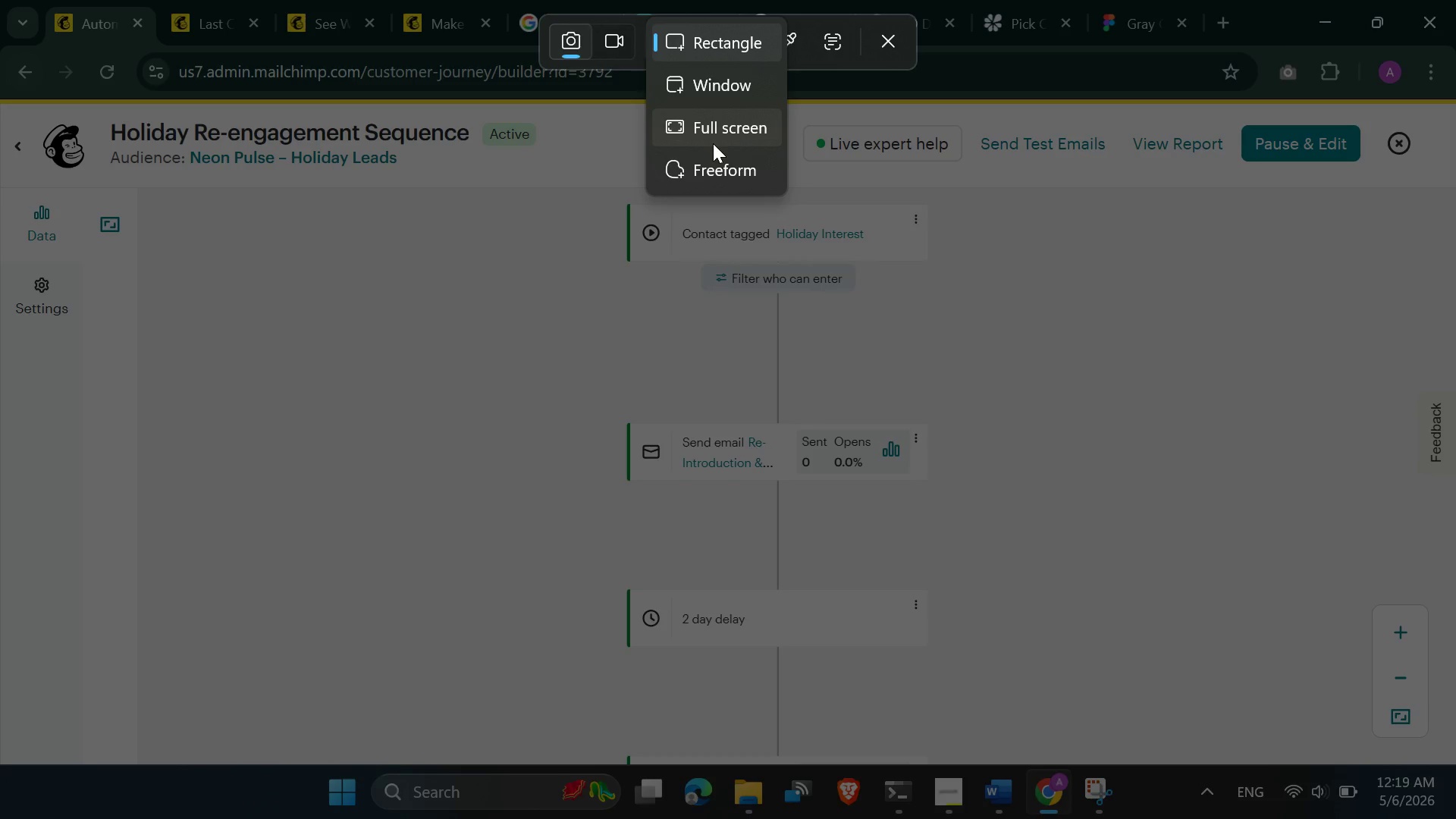 
wait(7.31)
 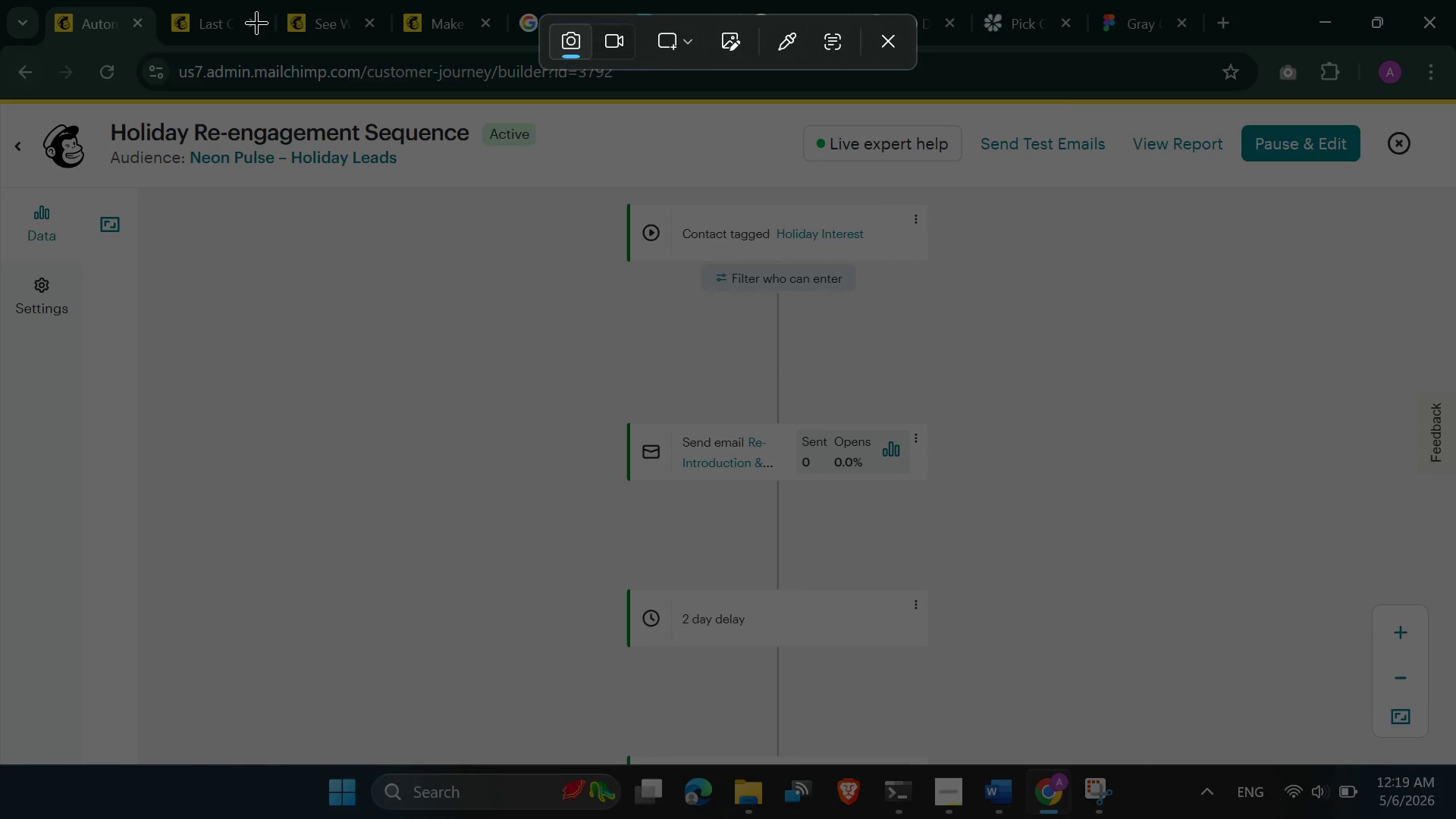 
left_click([713, 143])
 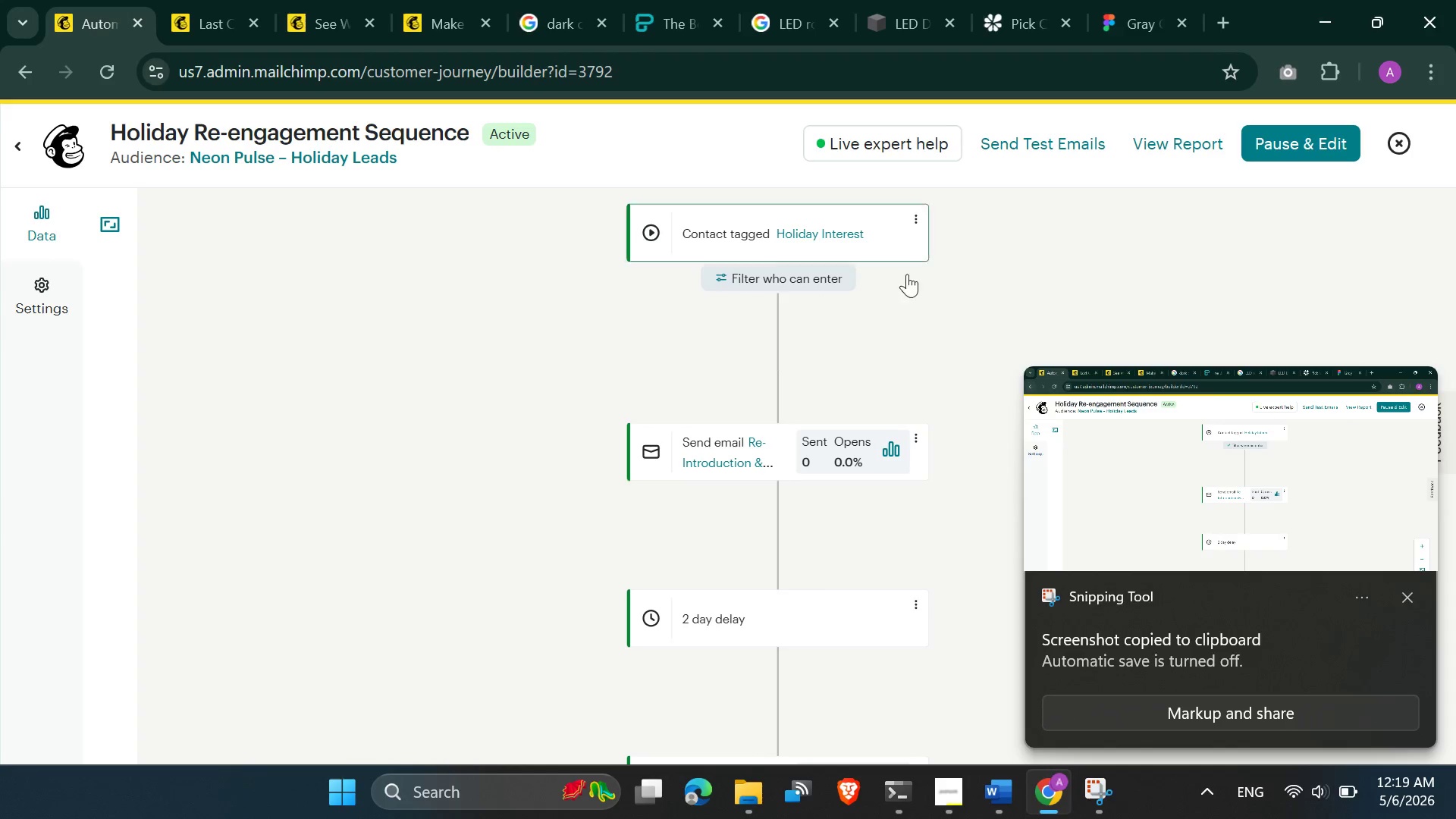 
left_click([1230, 460])
 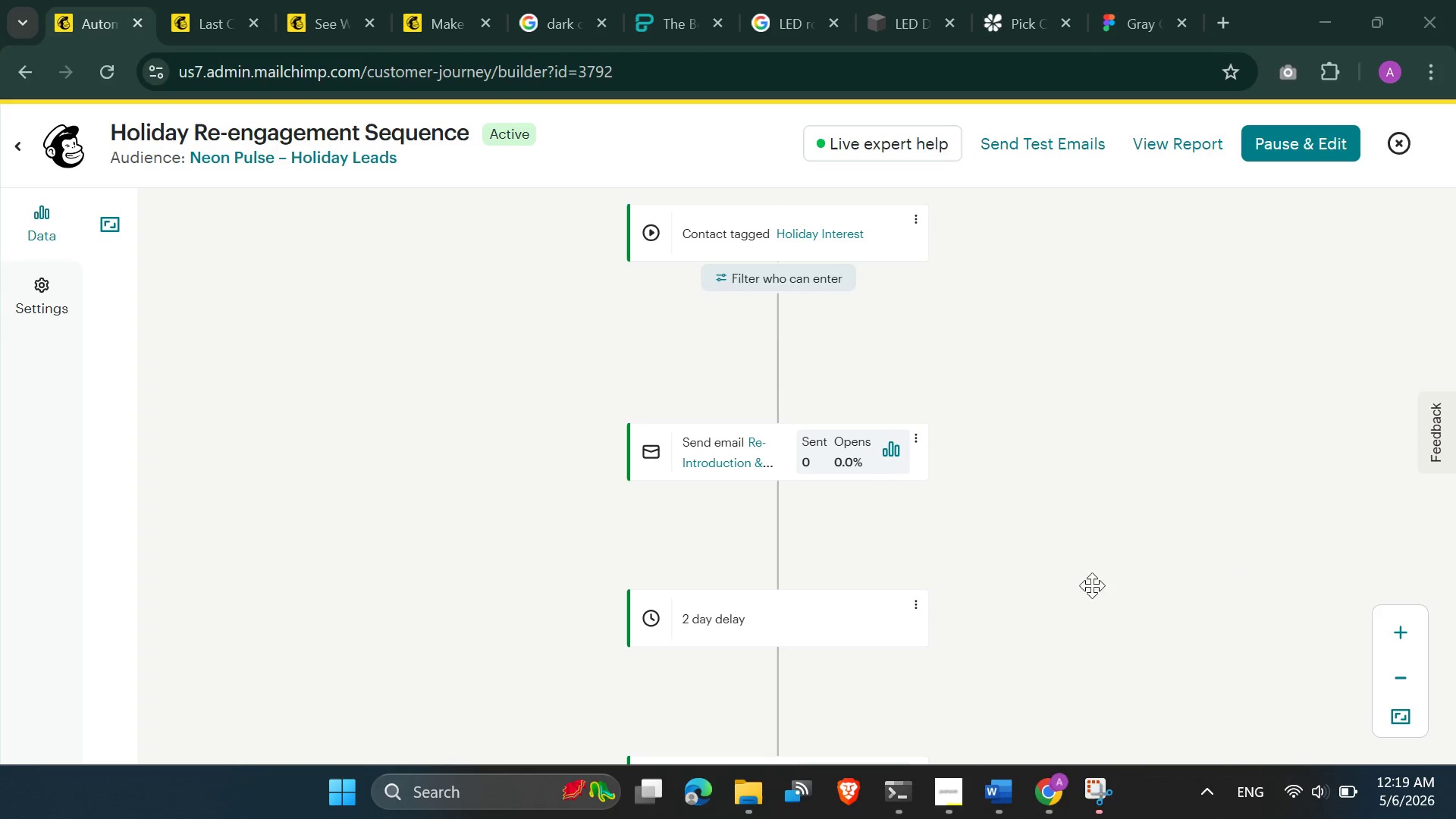 
left_click([1105, 801])
 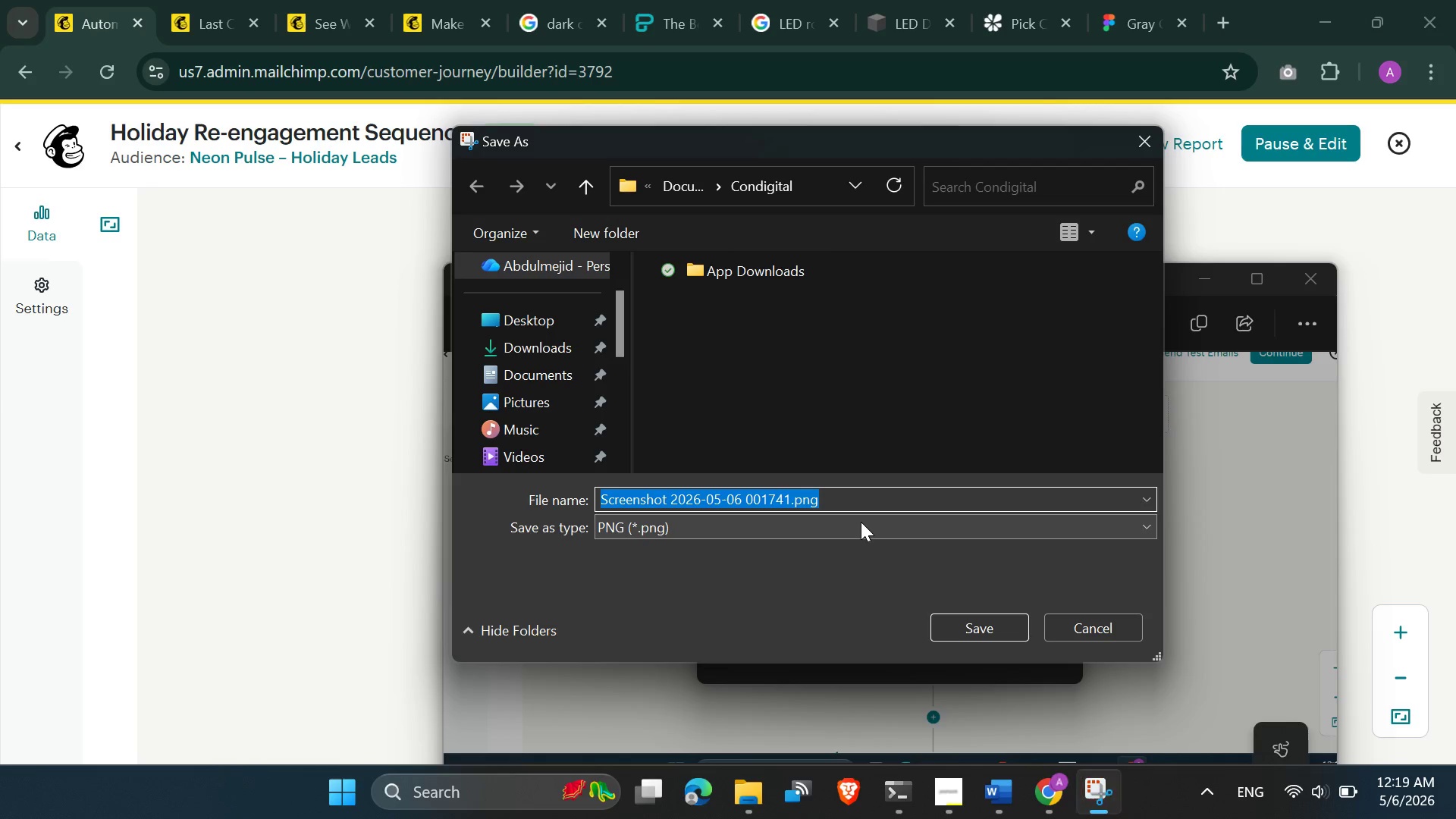 
key(Control+V)
 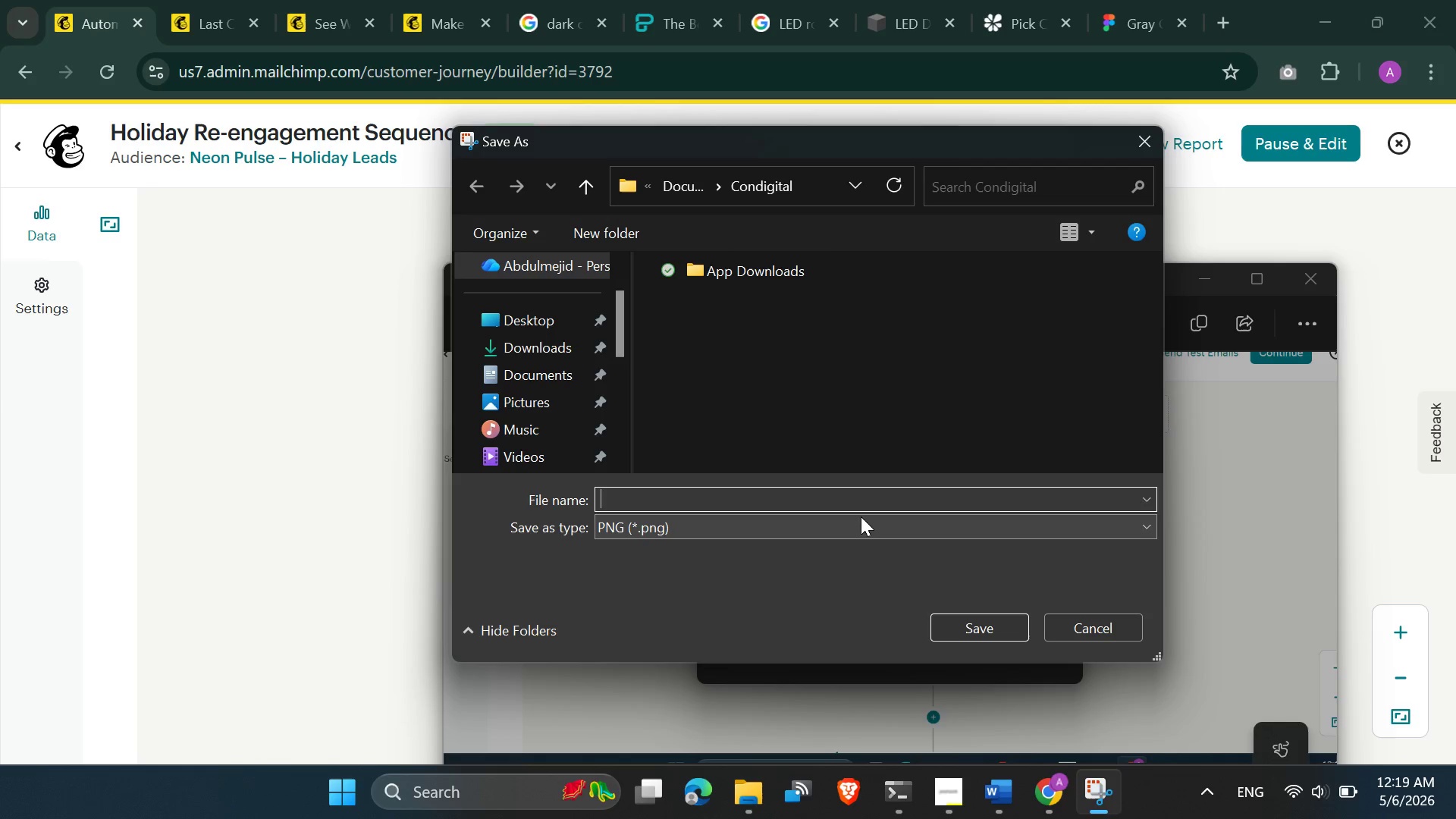 
key(Backspace)
 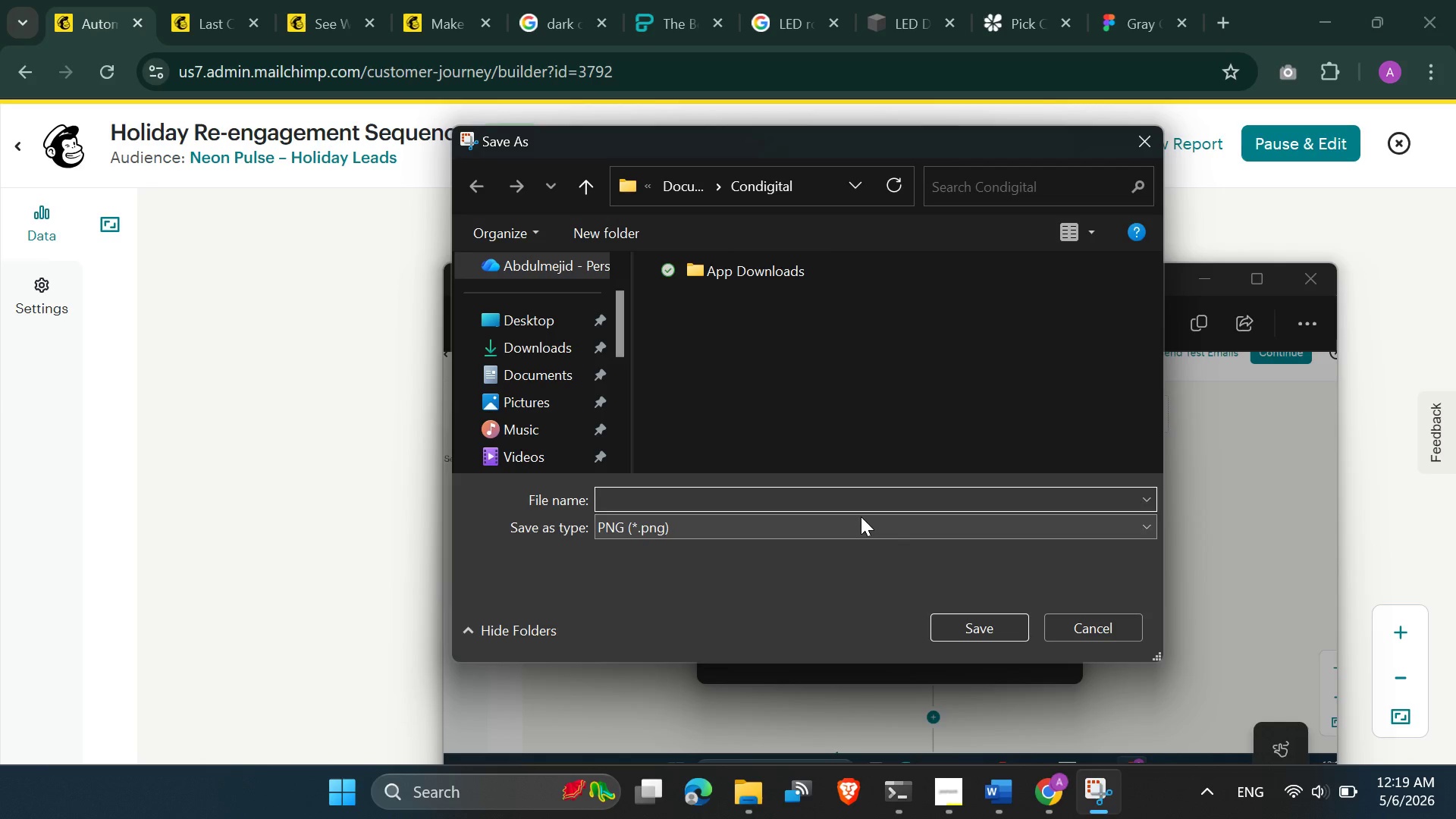 
key(Backspace)
 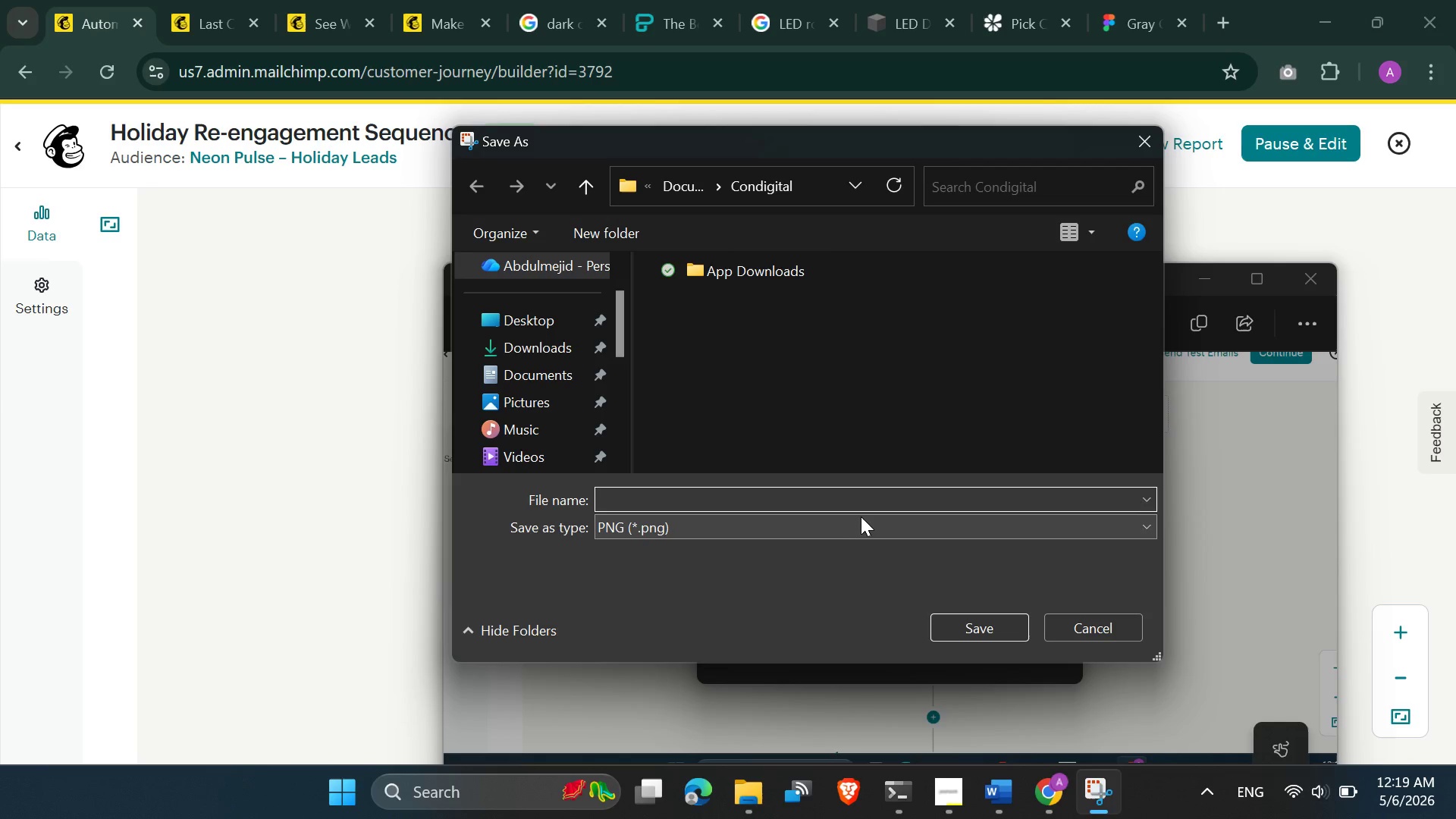 
key(Backspace)
 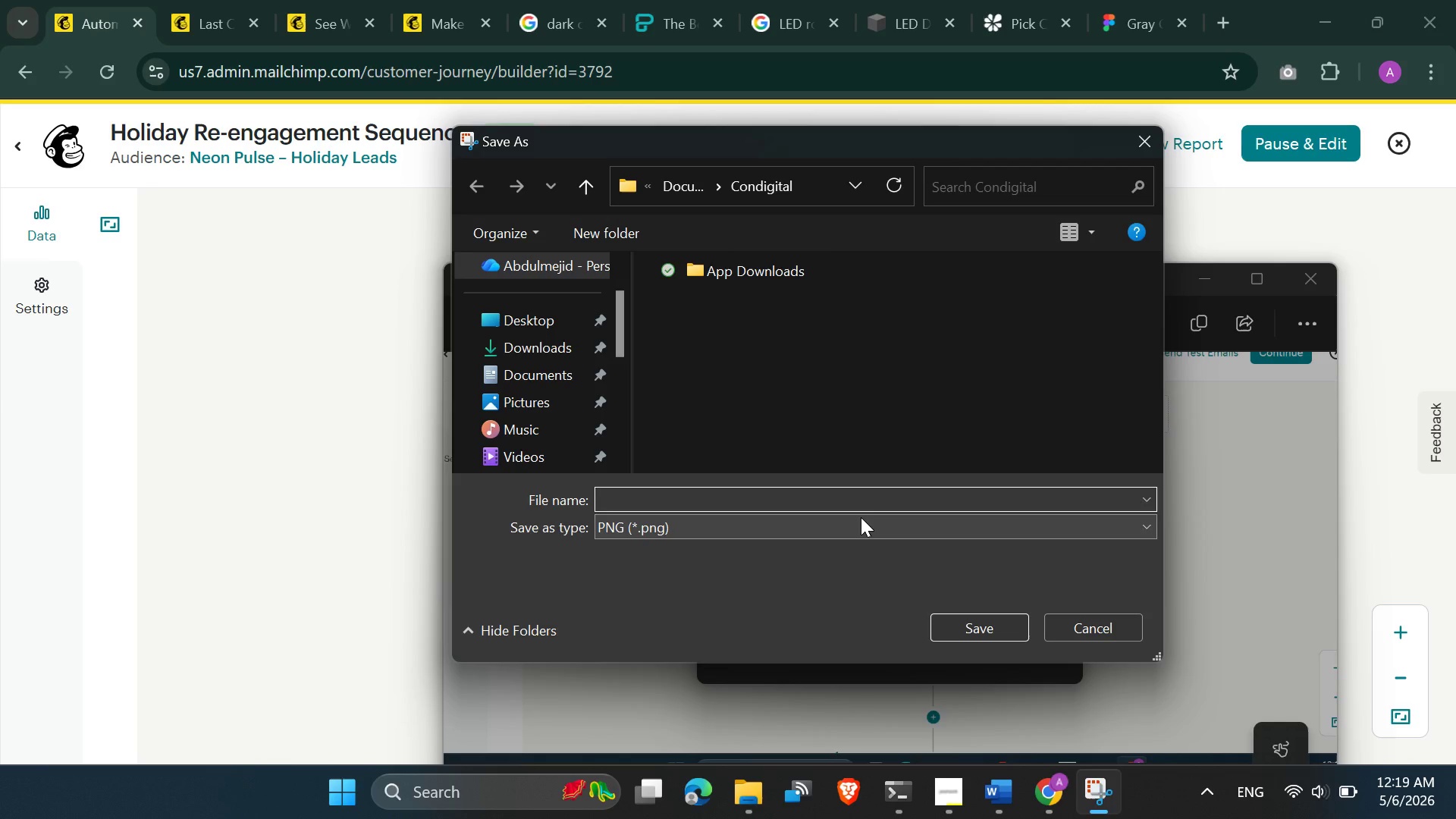 
key(Meta+V)
 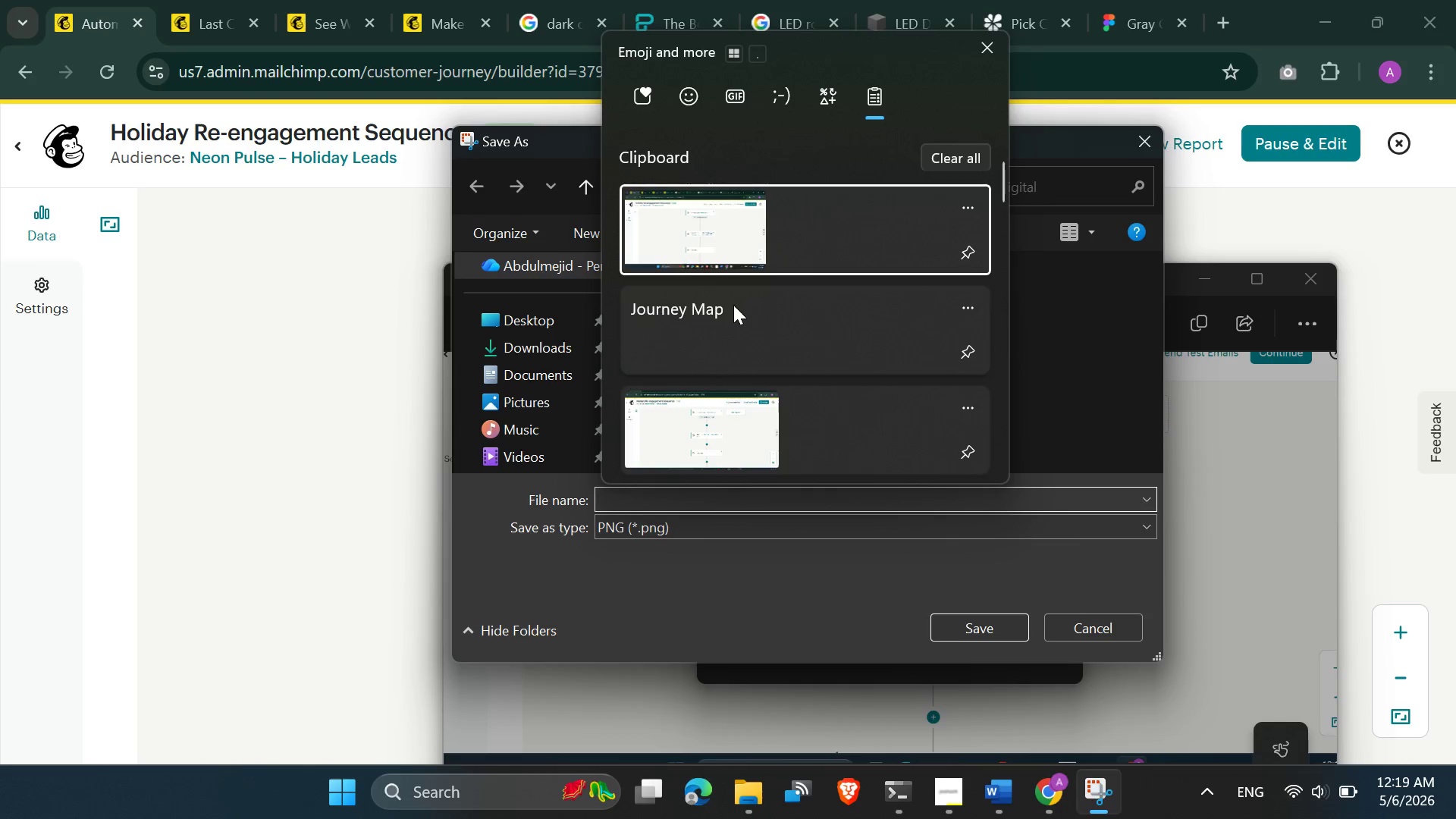 
key(Control+ControlLeft)
 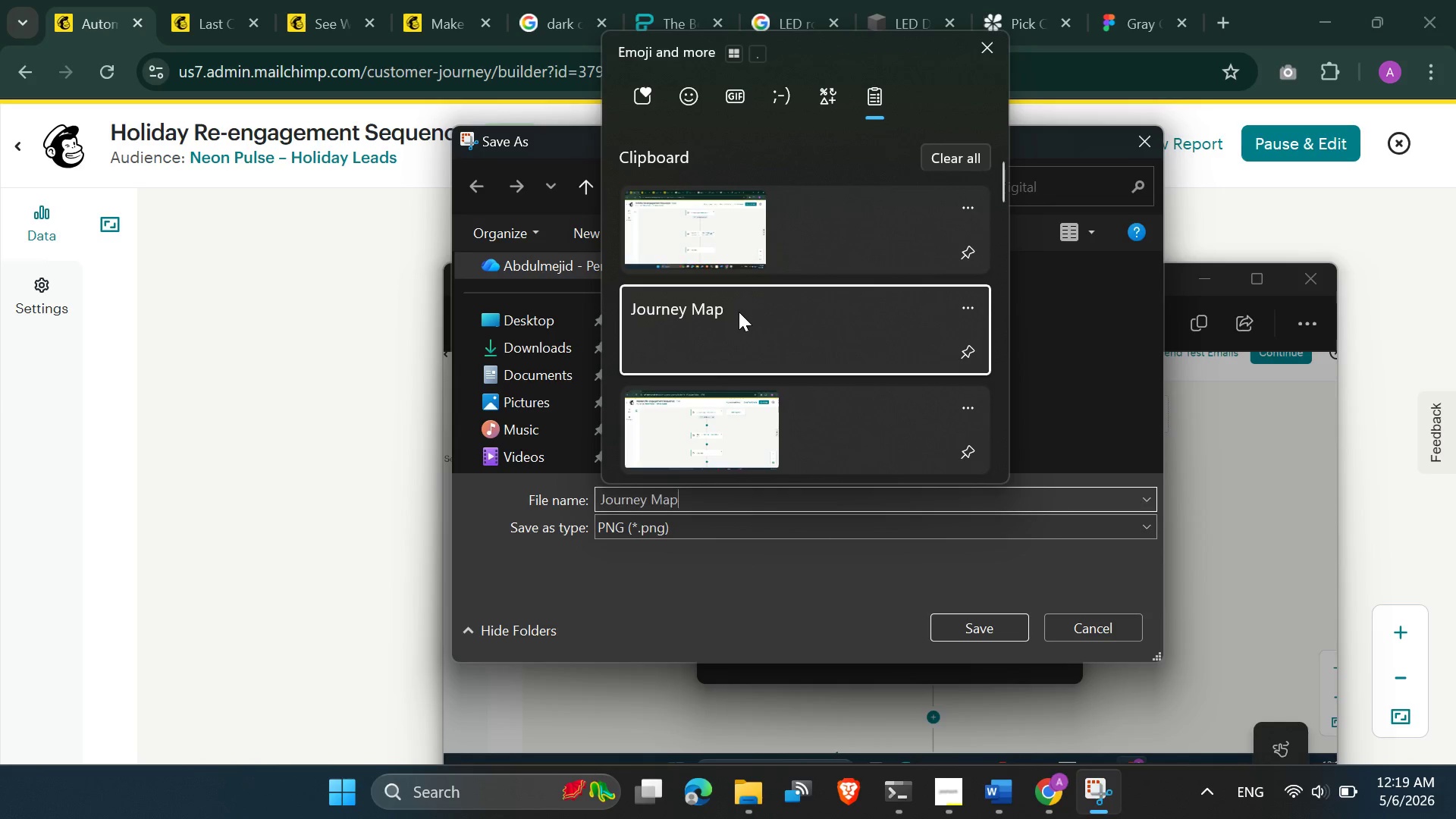 
key(Control+V)
 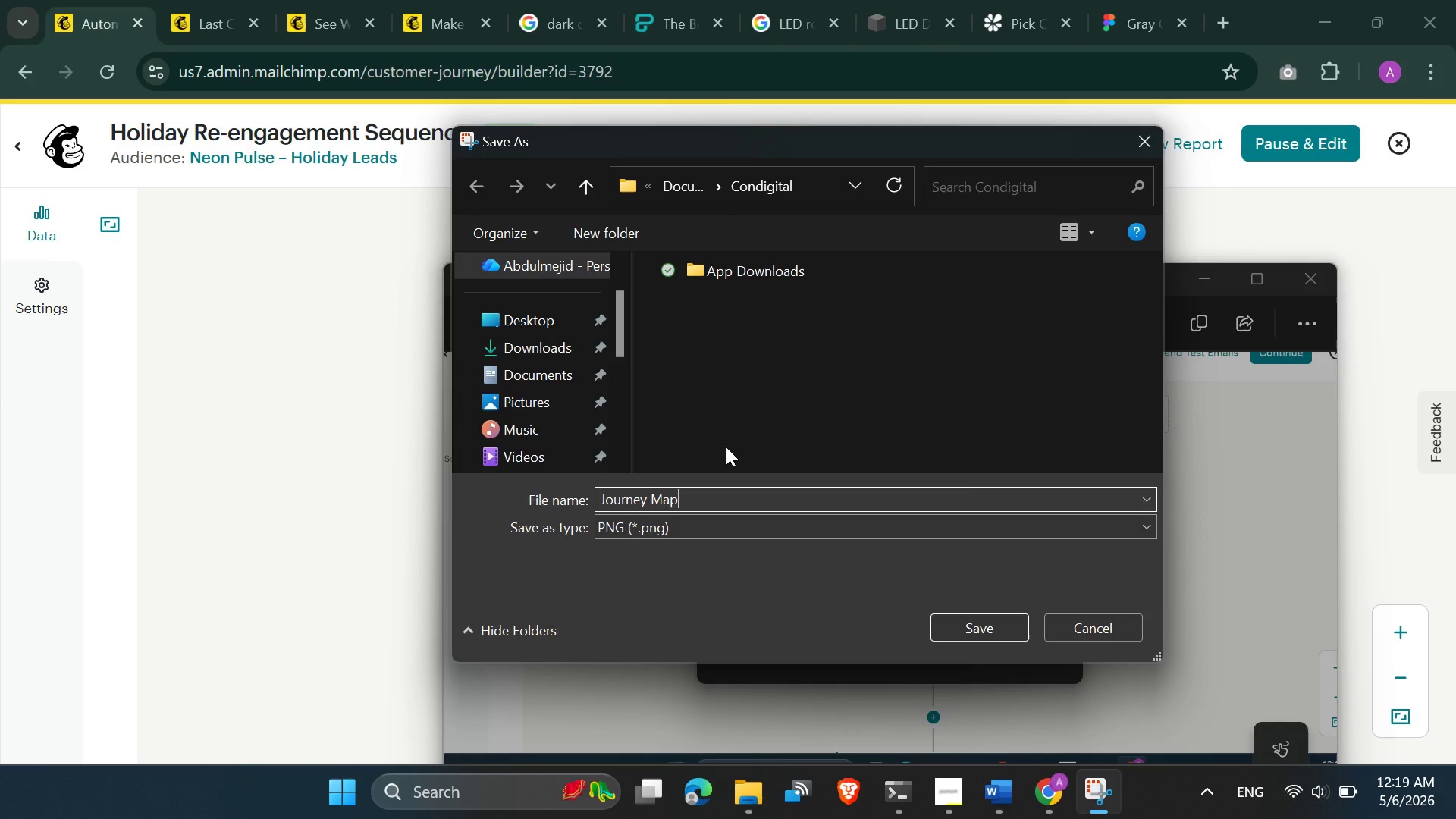 
type( screenshot 1)
 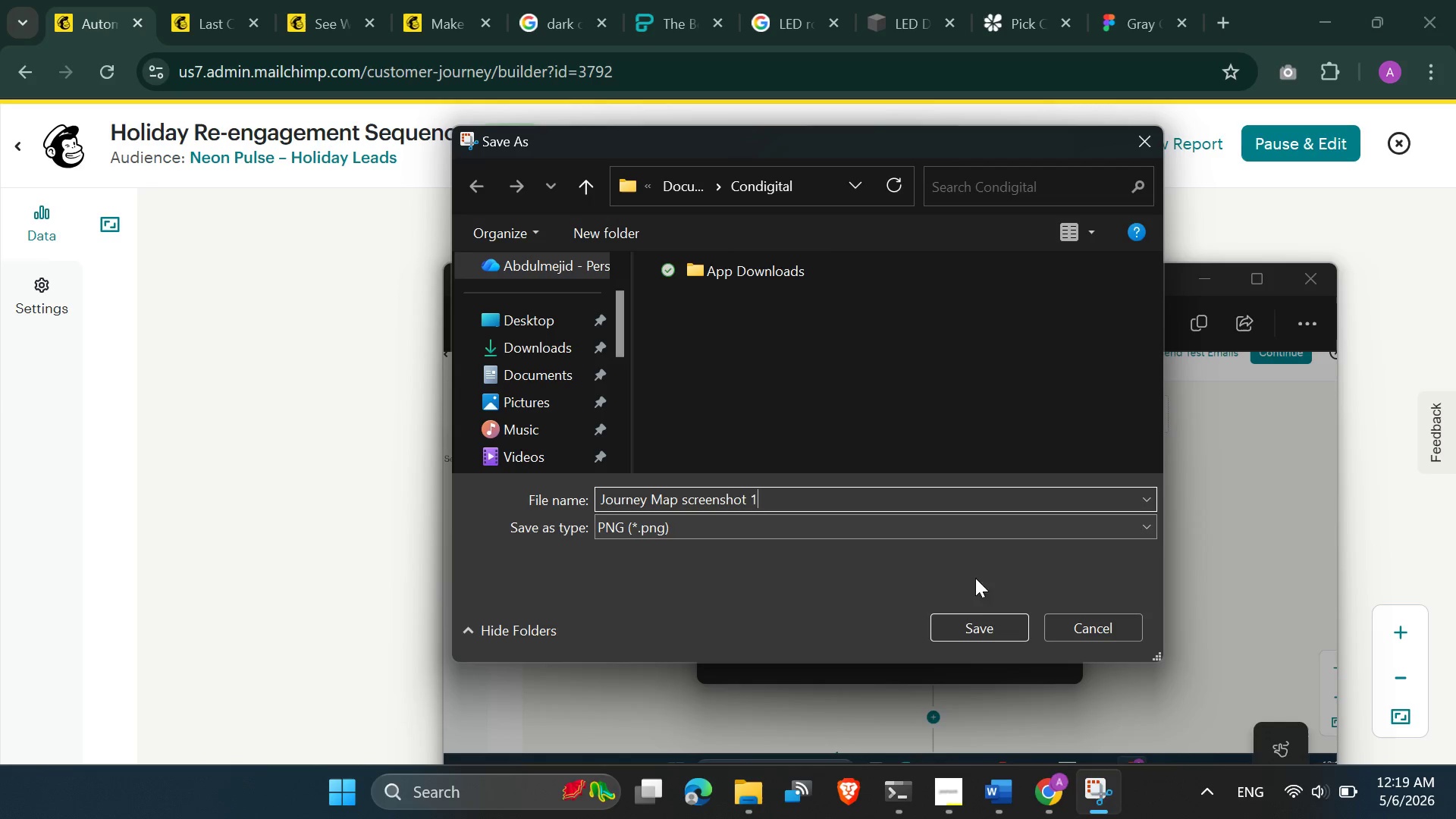 
left_click([974, 629])
 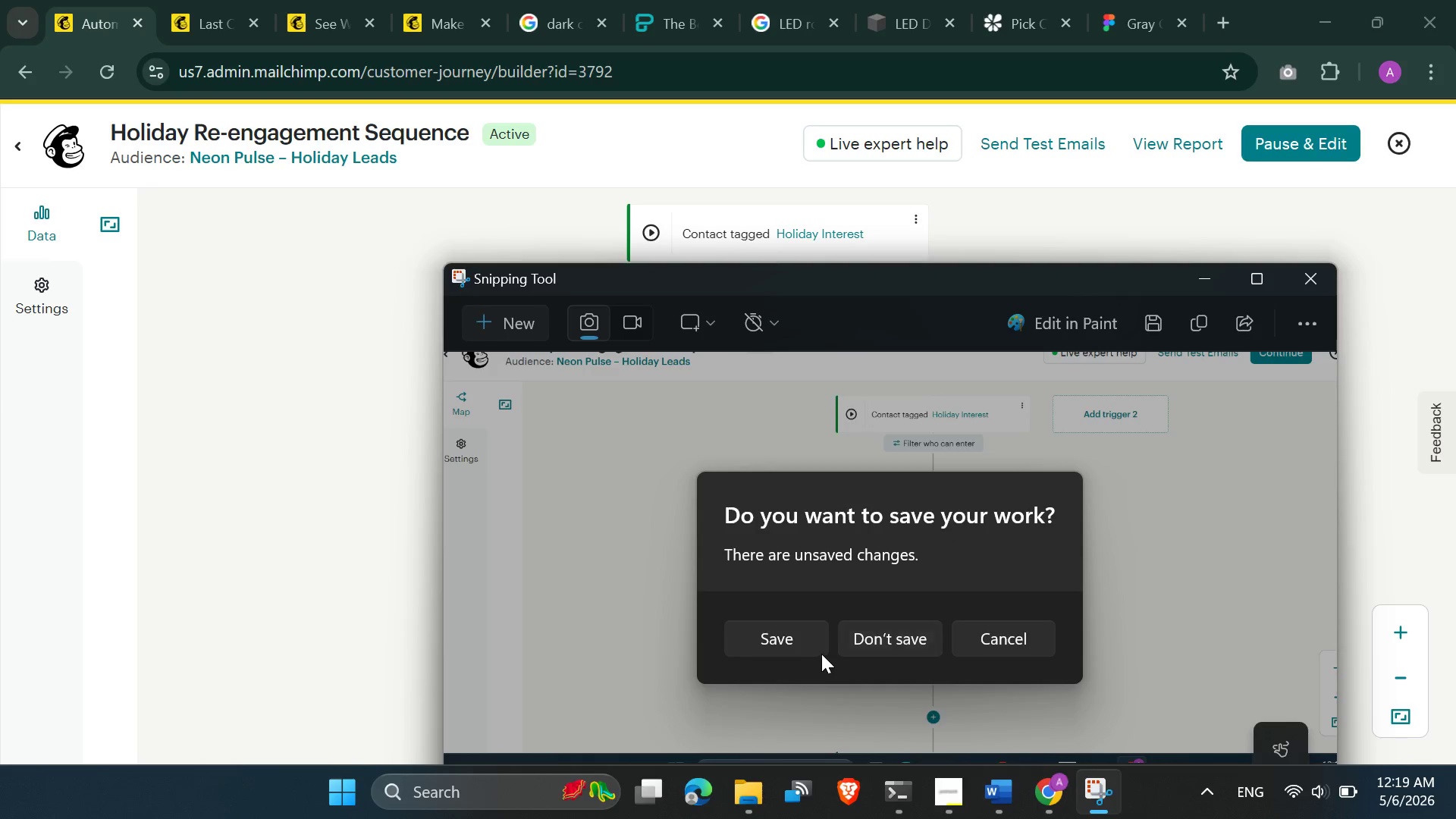 
wait(5.72)
 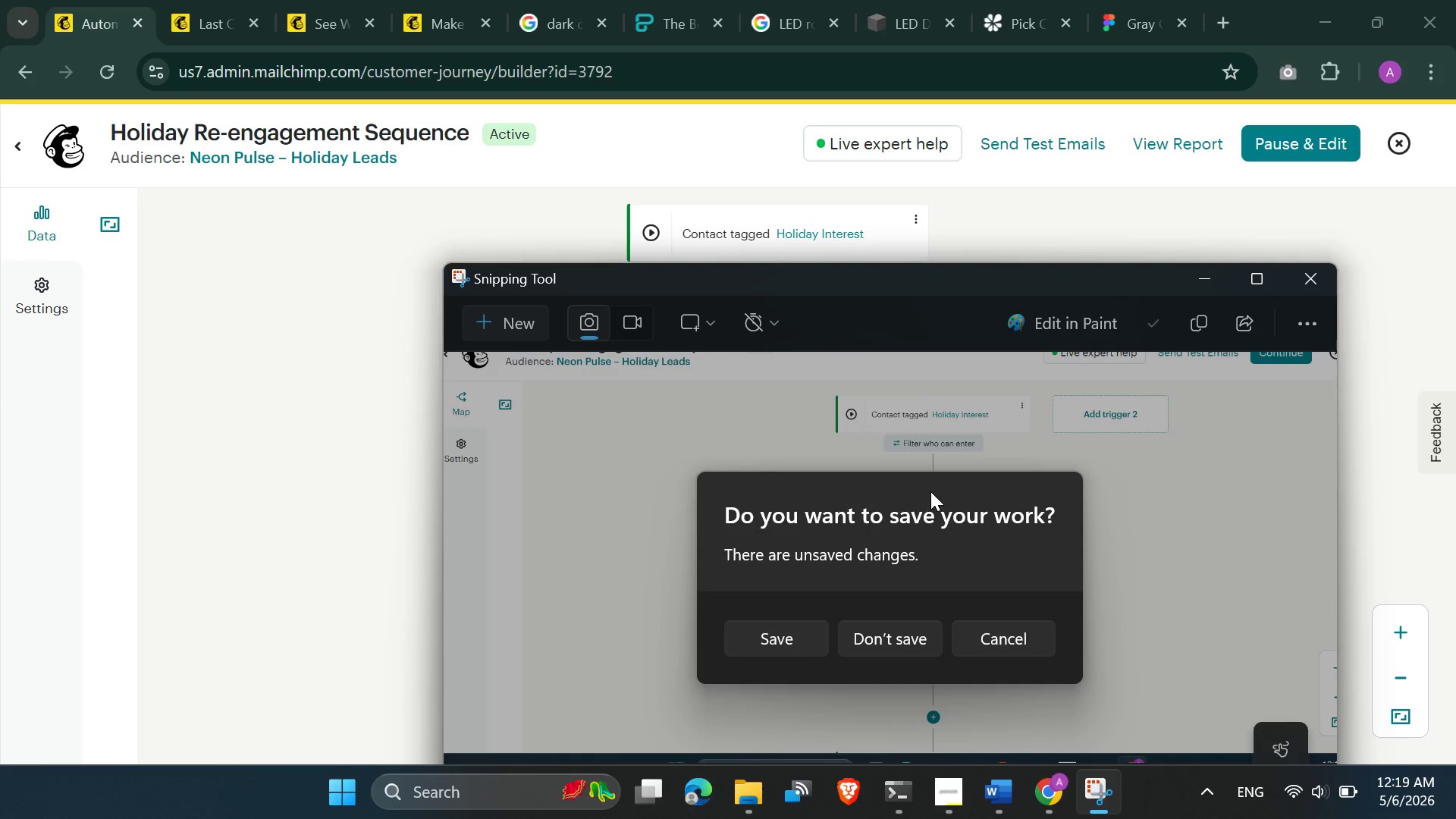 
left_click([784, 640])
 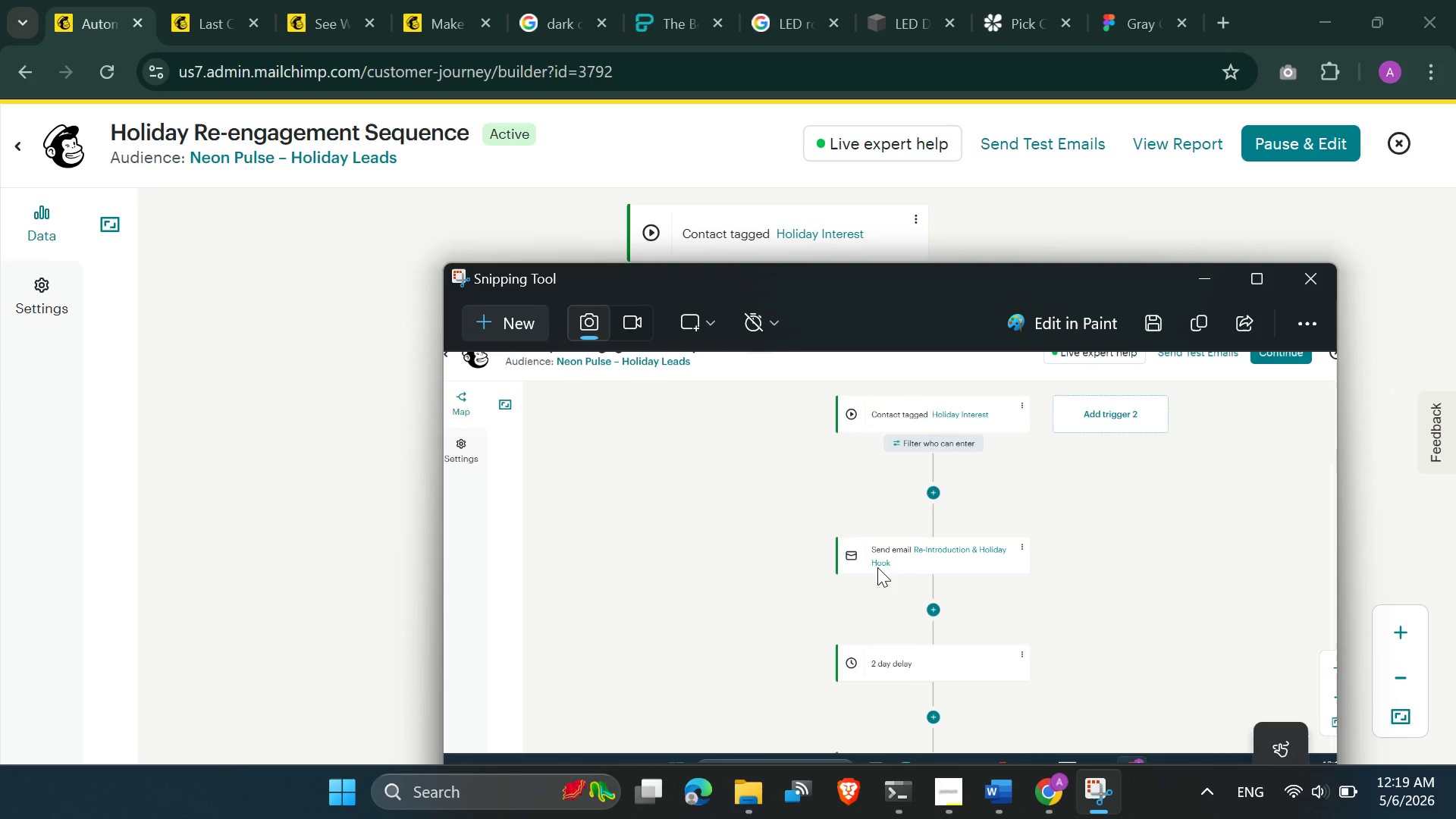 
scroll: coordinate [877, 567], scroll_direction: down, amount: 1.0
 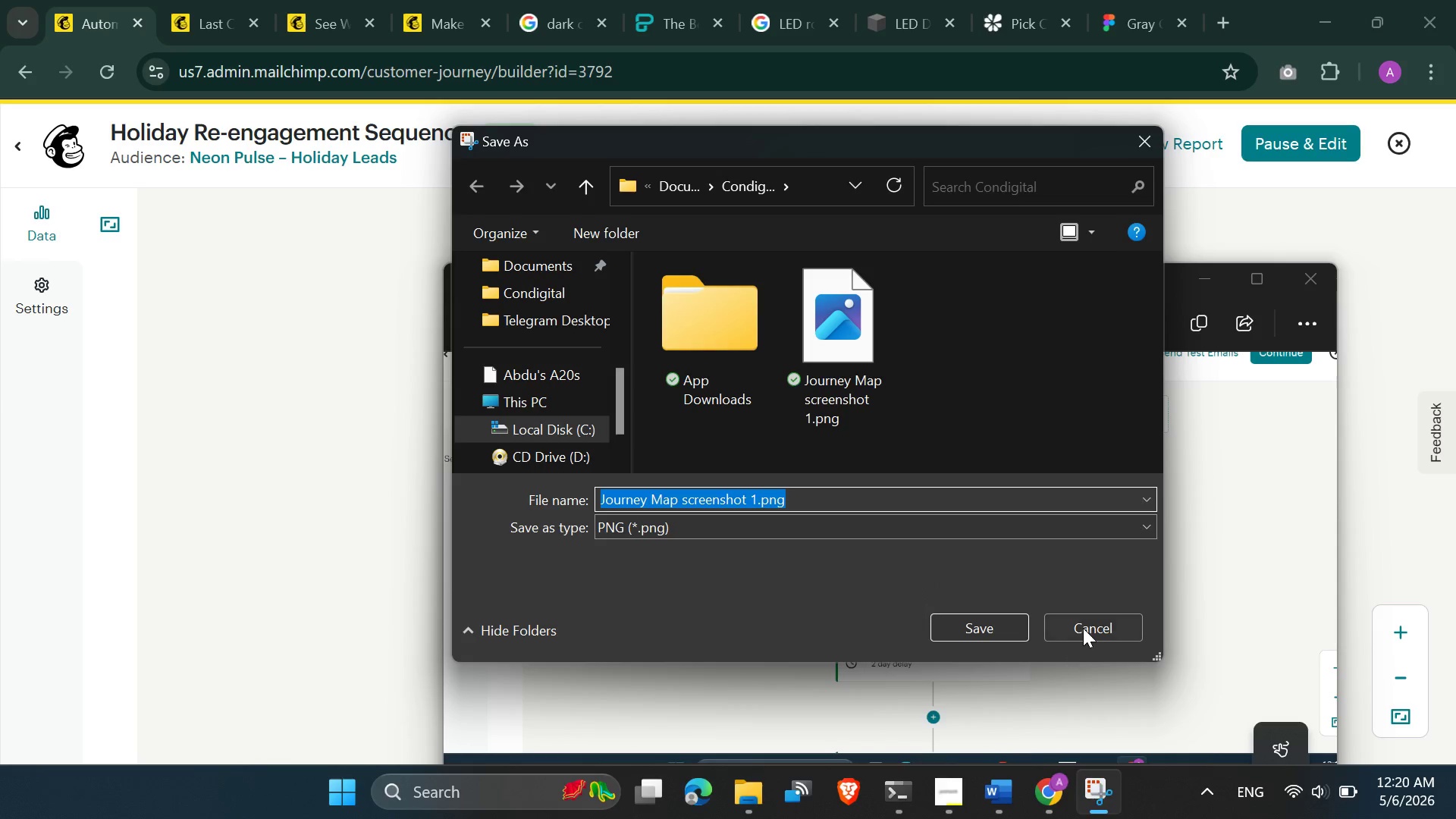 
left_click([1083, 624])
 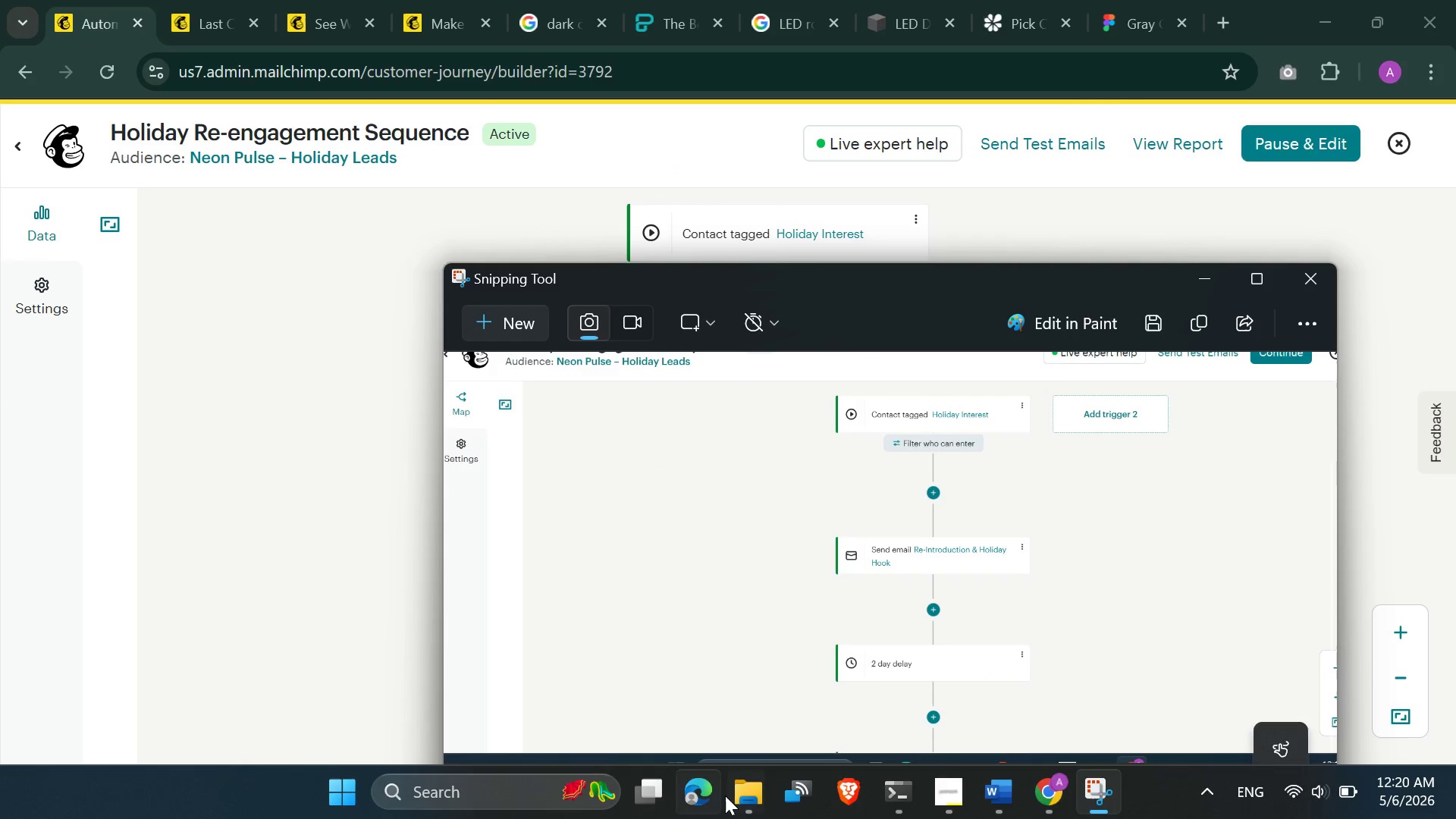 
left_click([741, 797])
 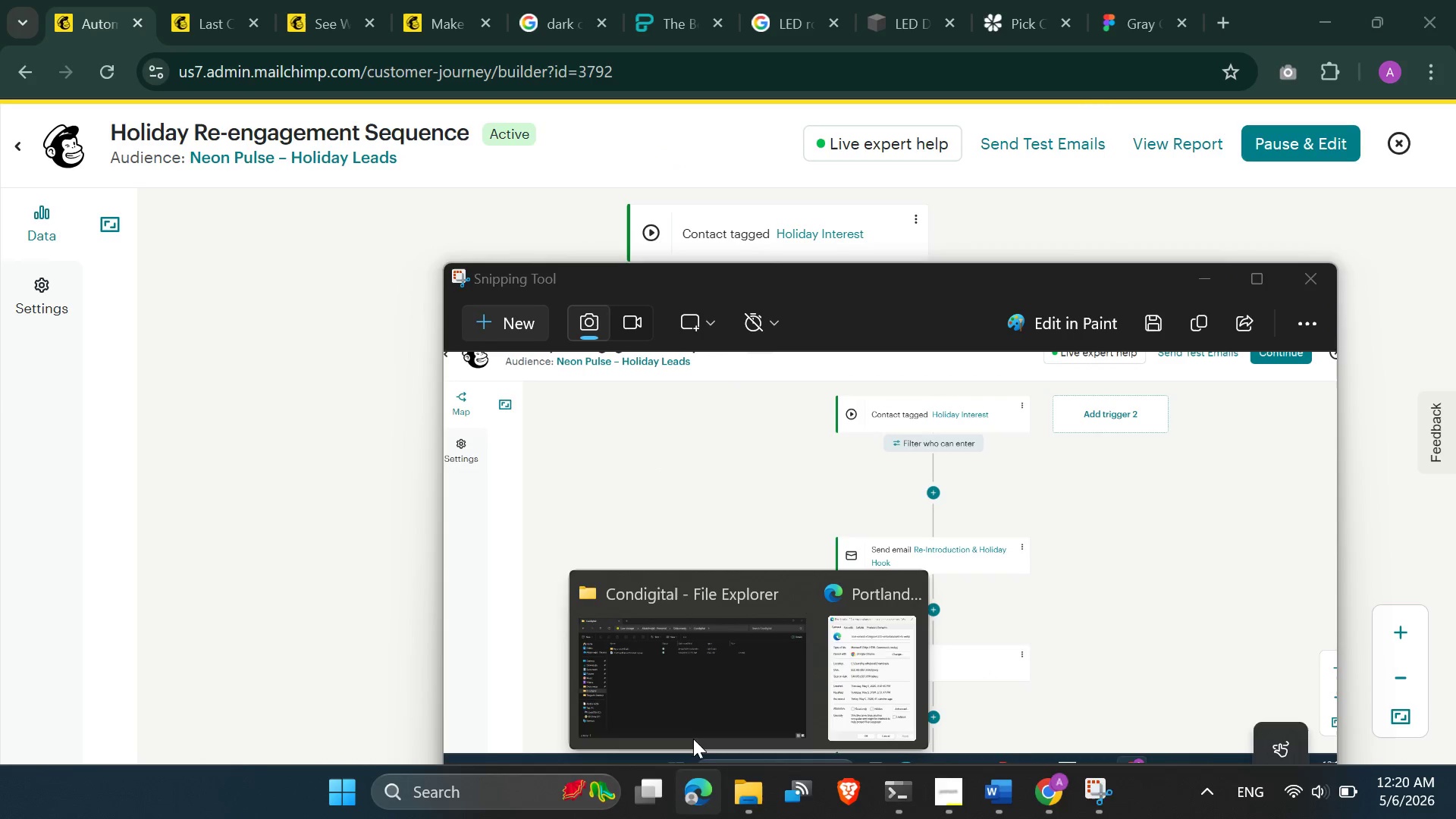 
left_click([713, 655])
 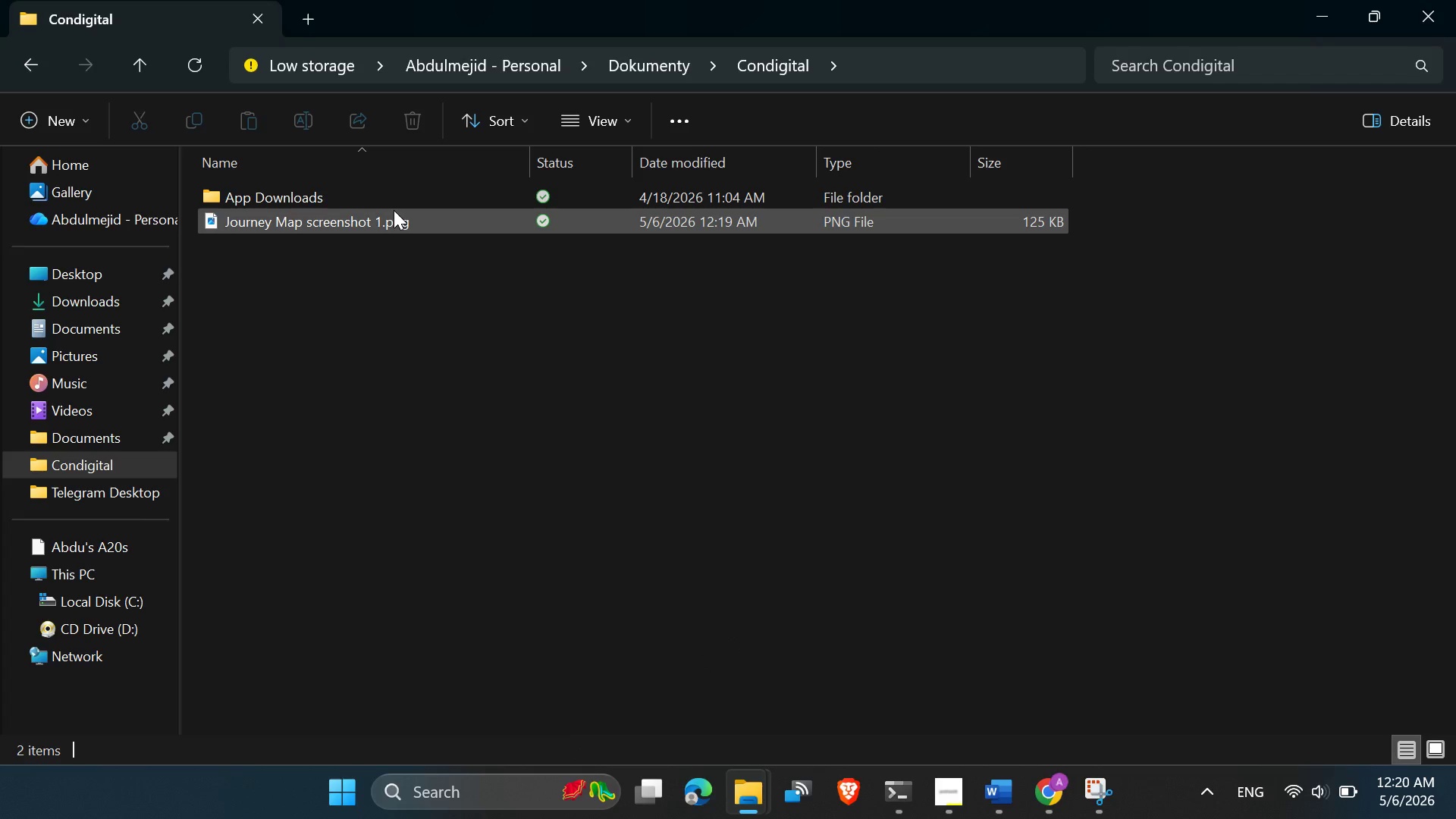 
double_click([391, 215])
 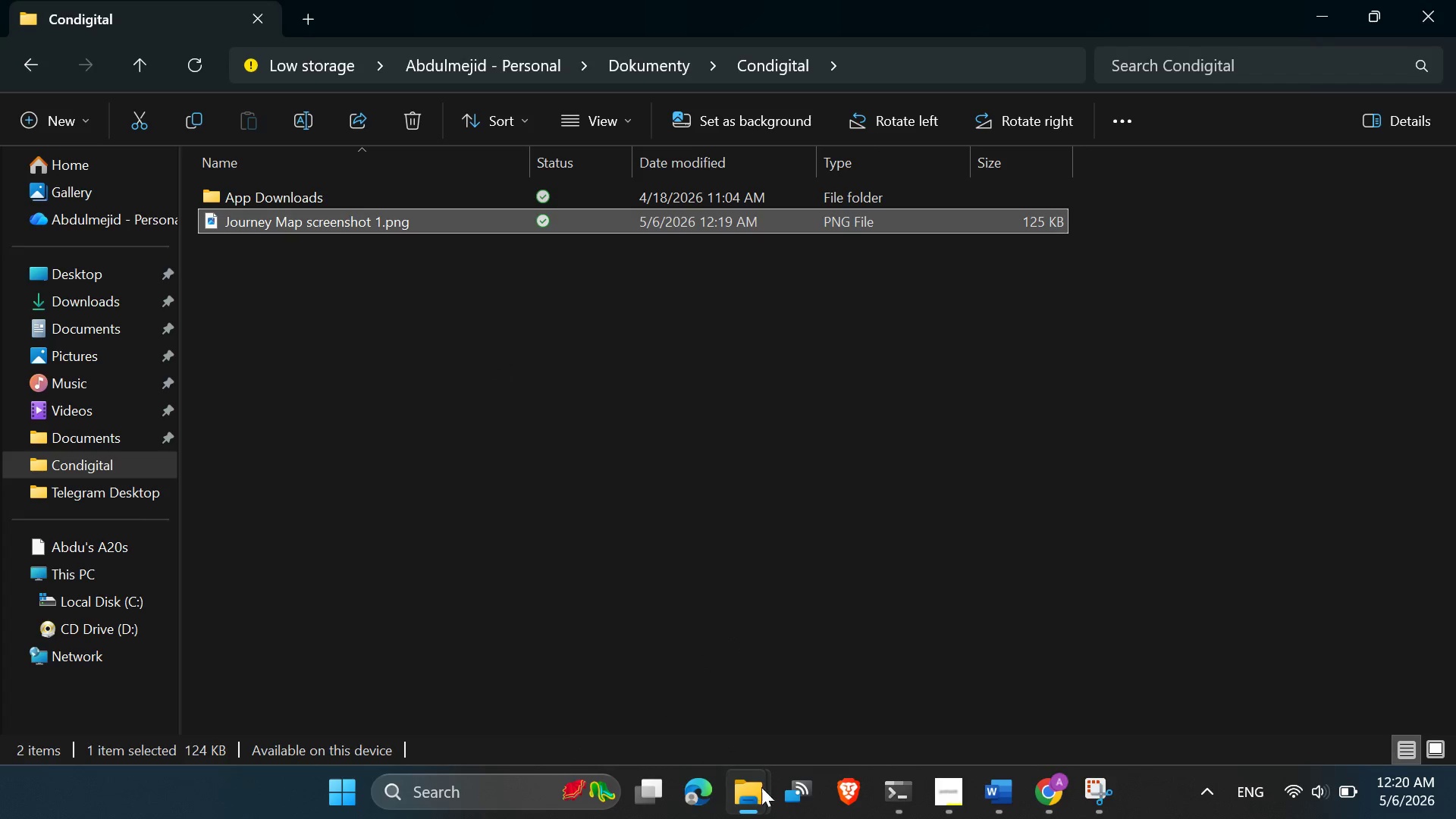 
mouse_move([777, 788])
 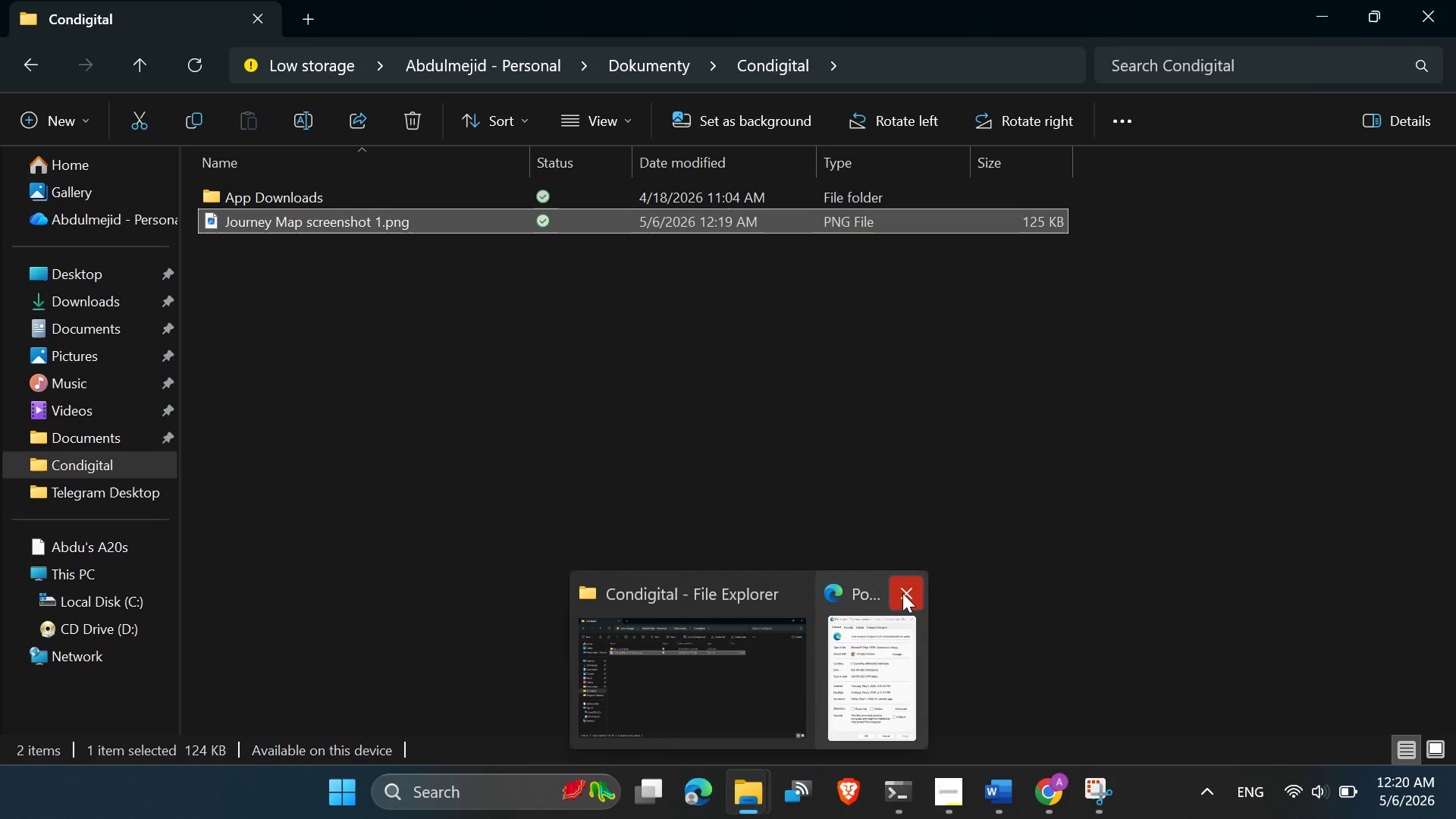 
left_click([902, 593])
 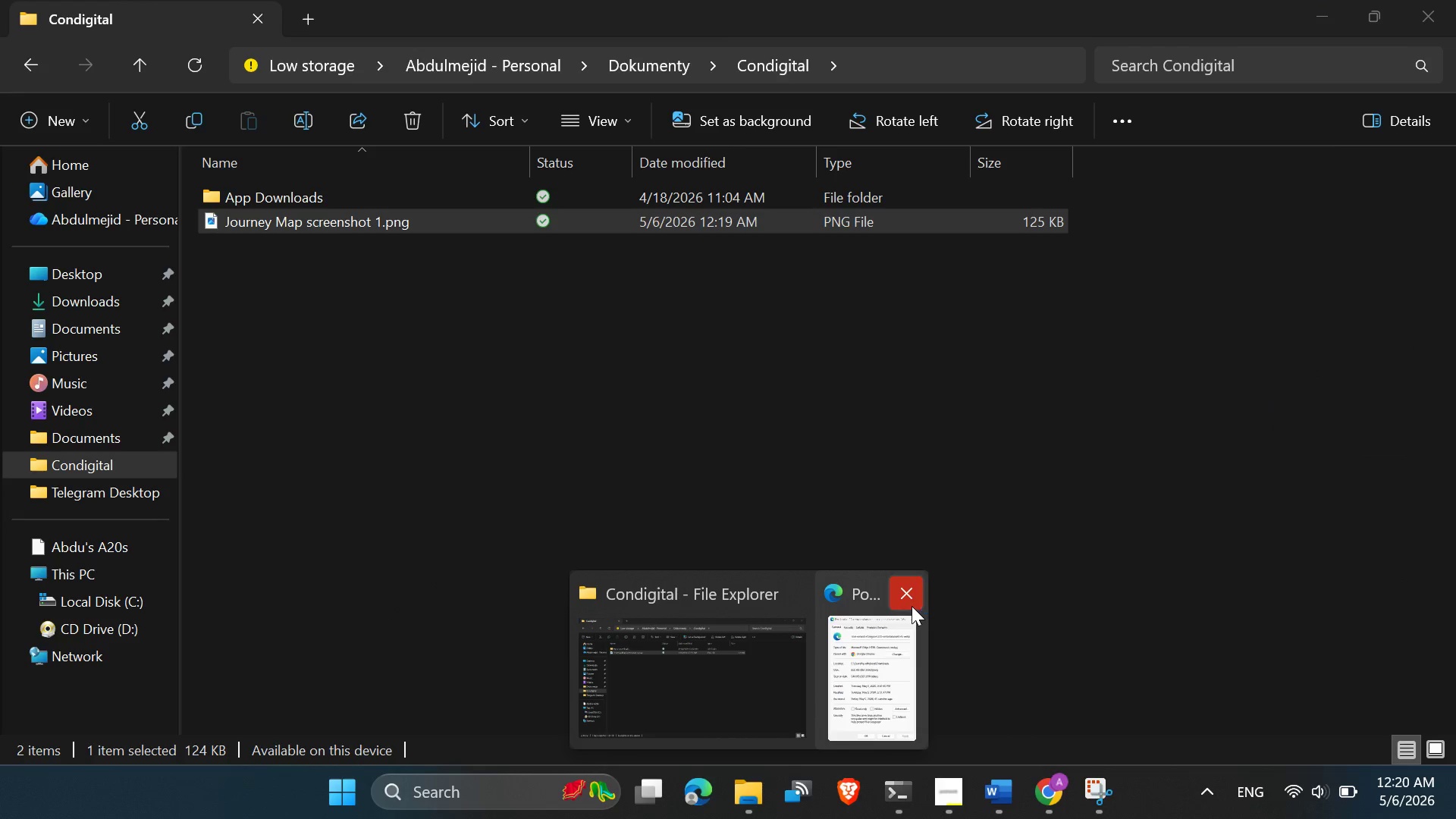 
left_click([912, 606])
 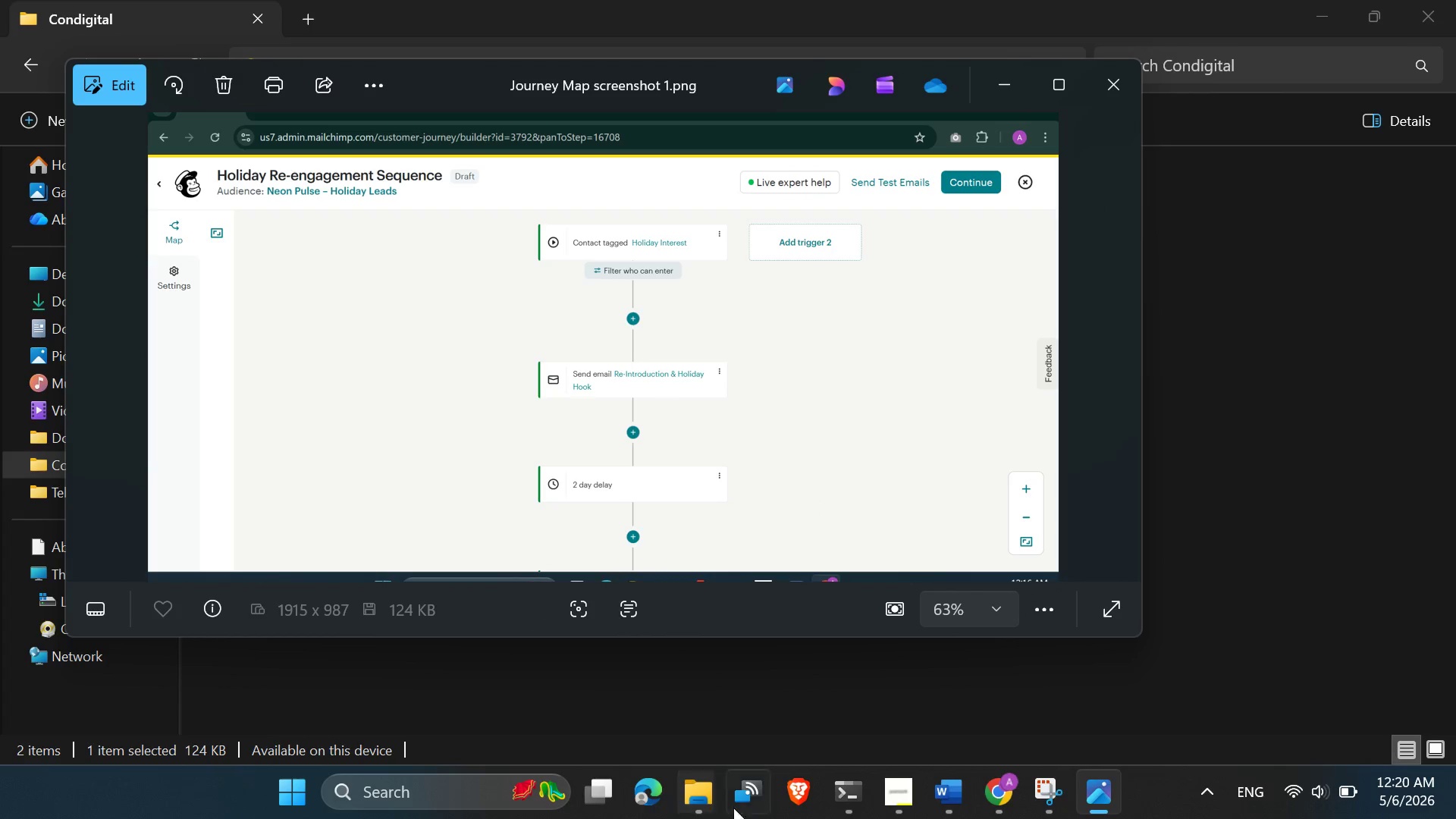 
wait(7.94)
 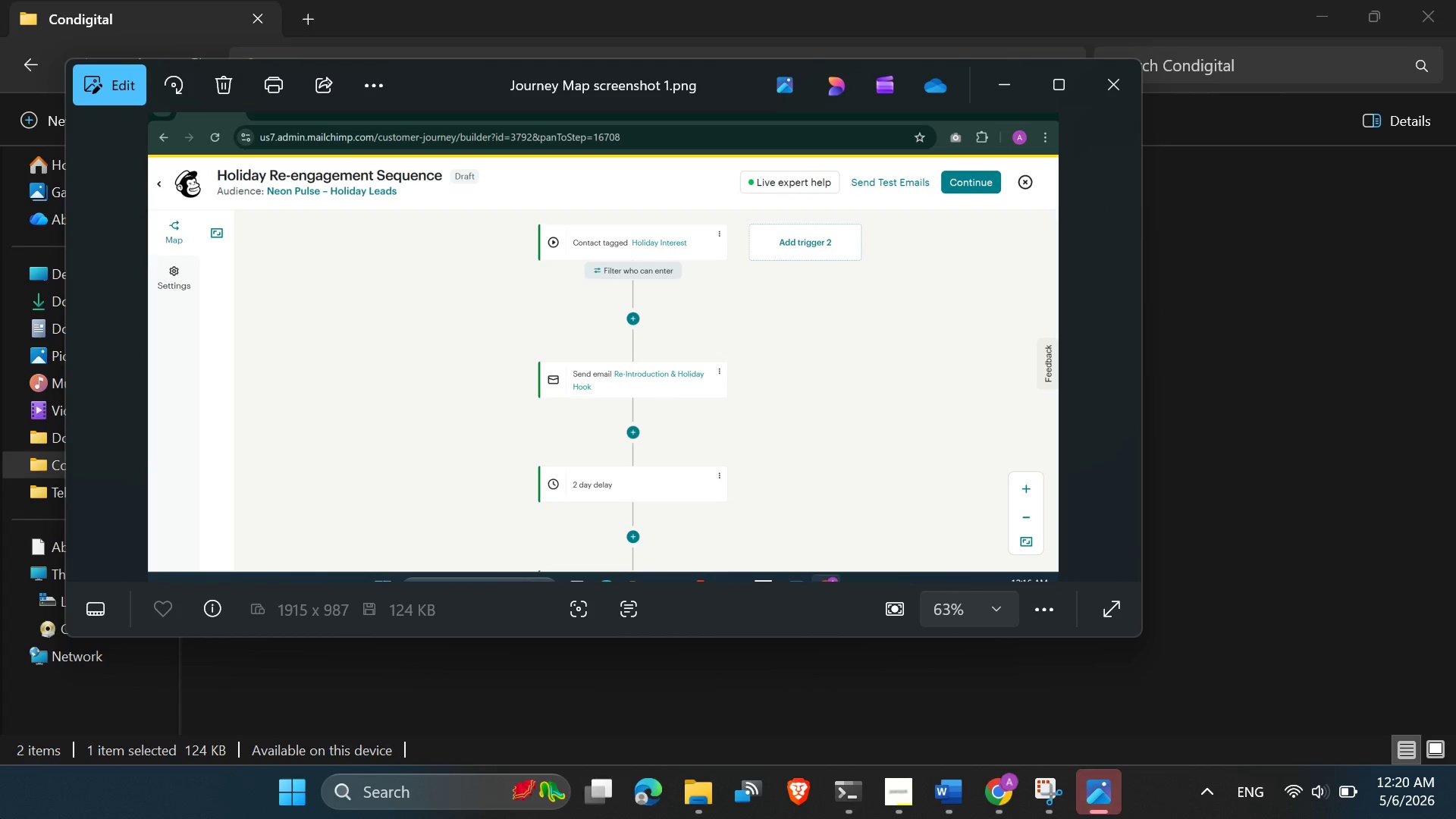 
key(Control+ControlLeft)
 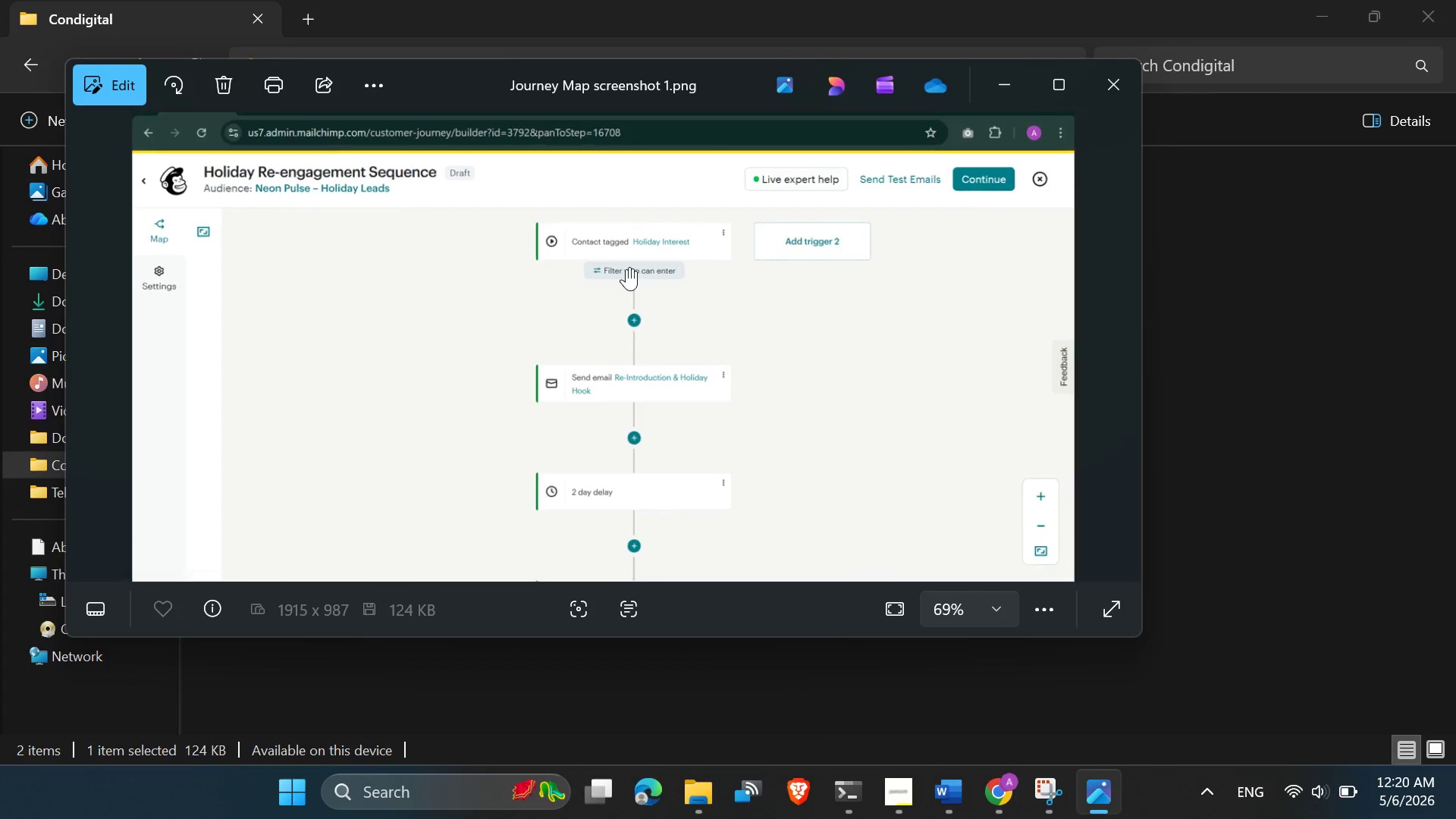 
hold_key(key=ControlLeft, duration=0.31)
scroll: coordinate [626, 268], scroll_direction: up, amount: 10.0
 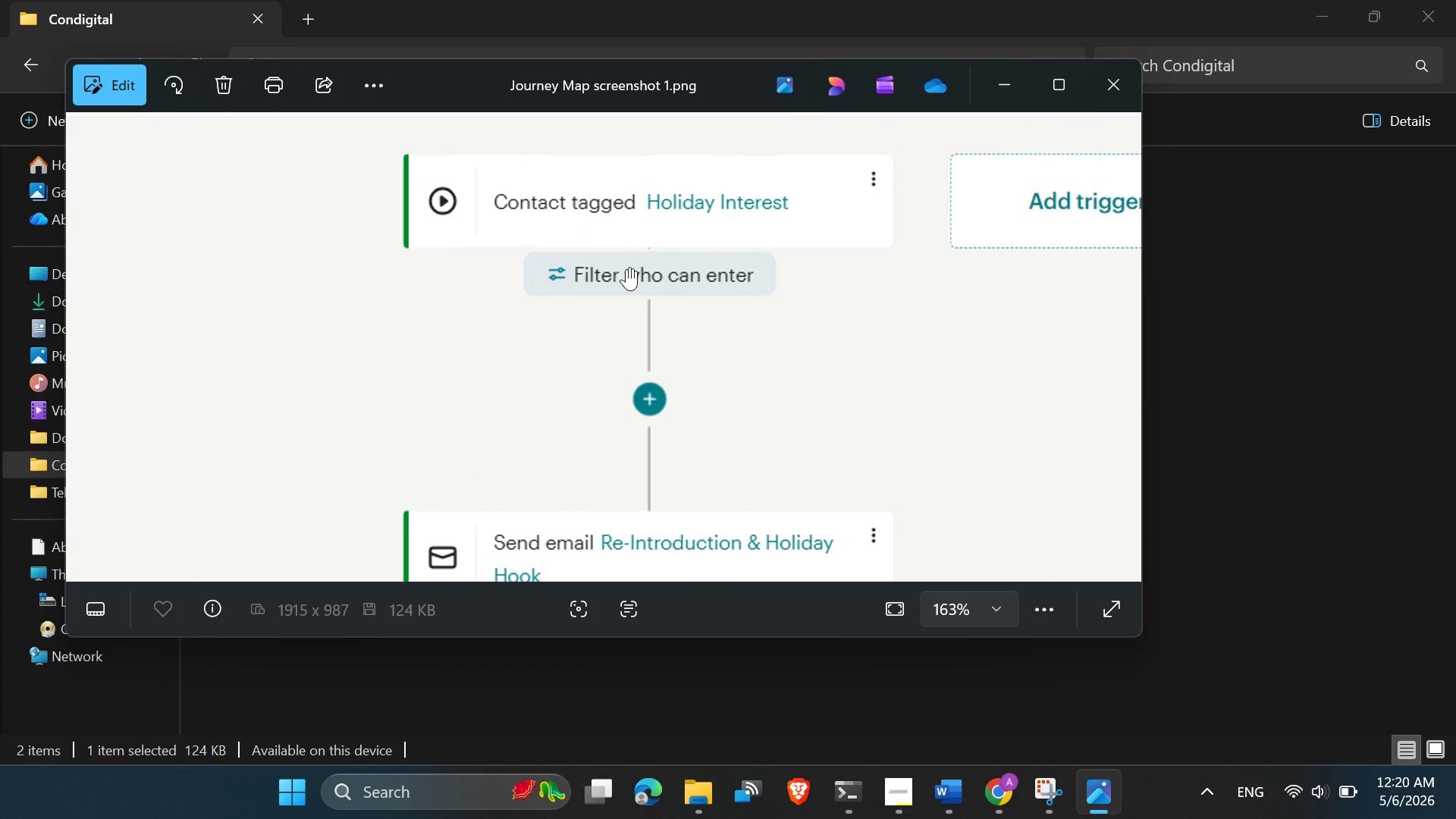 
key(Control+ControlLeft)
 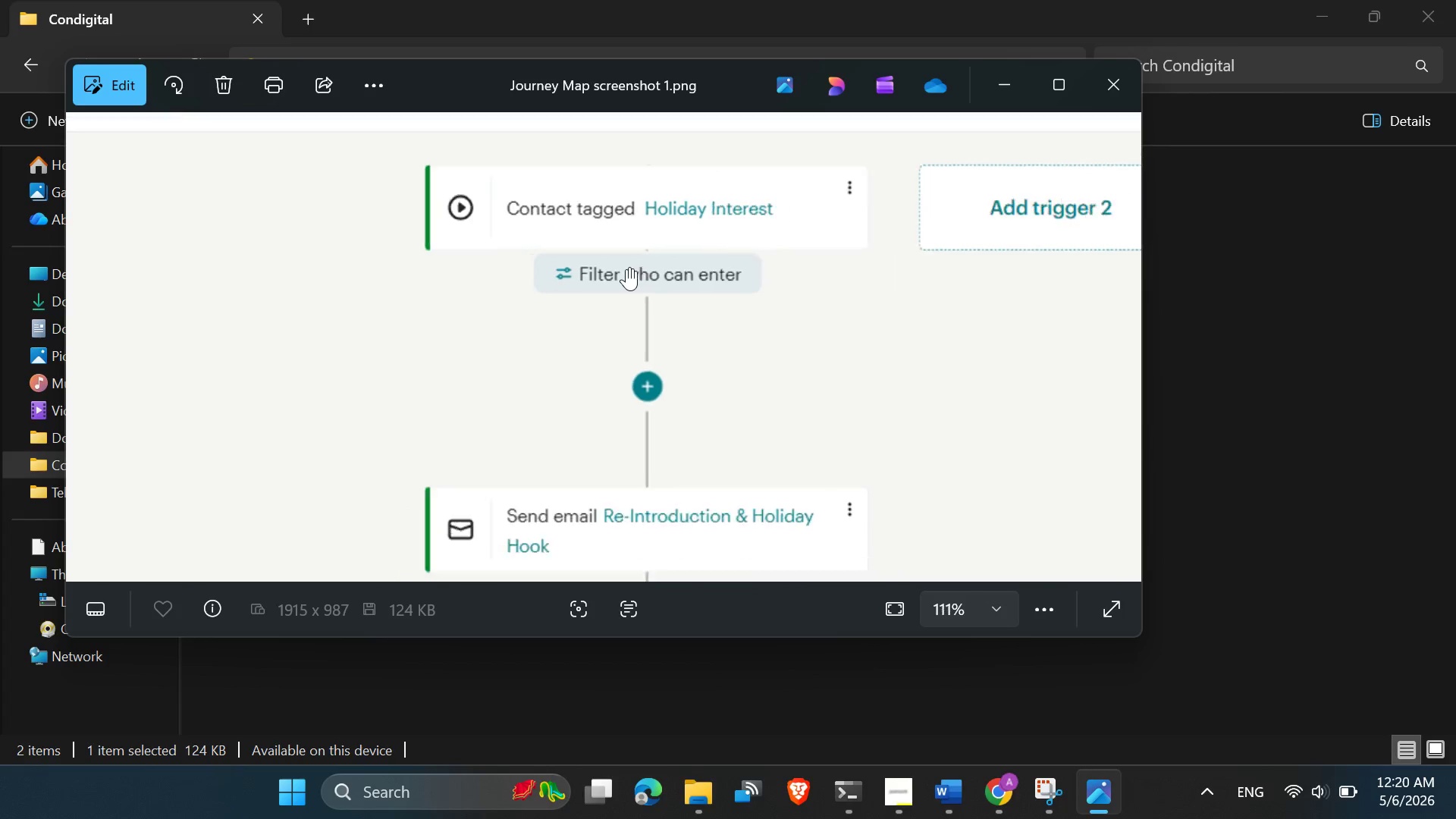 
key(Control+ControlLeft)
 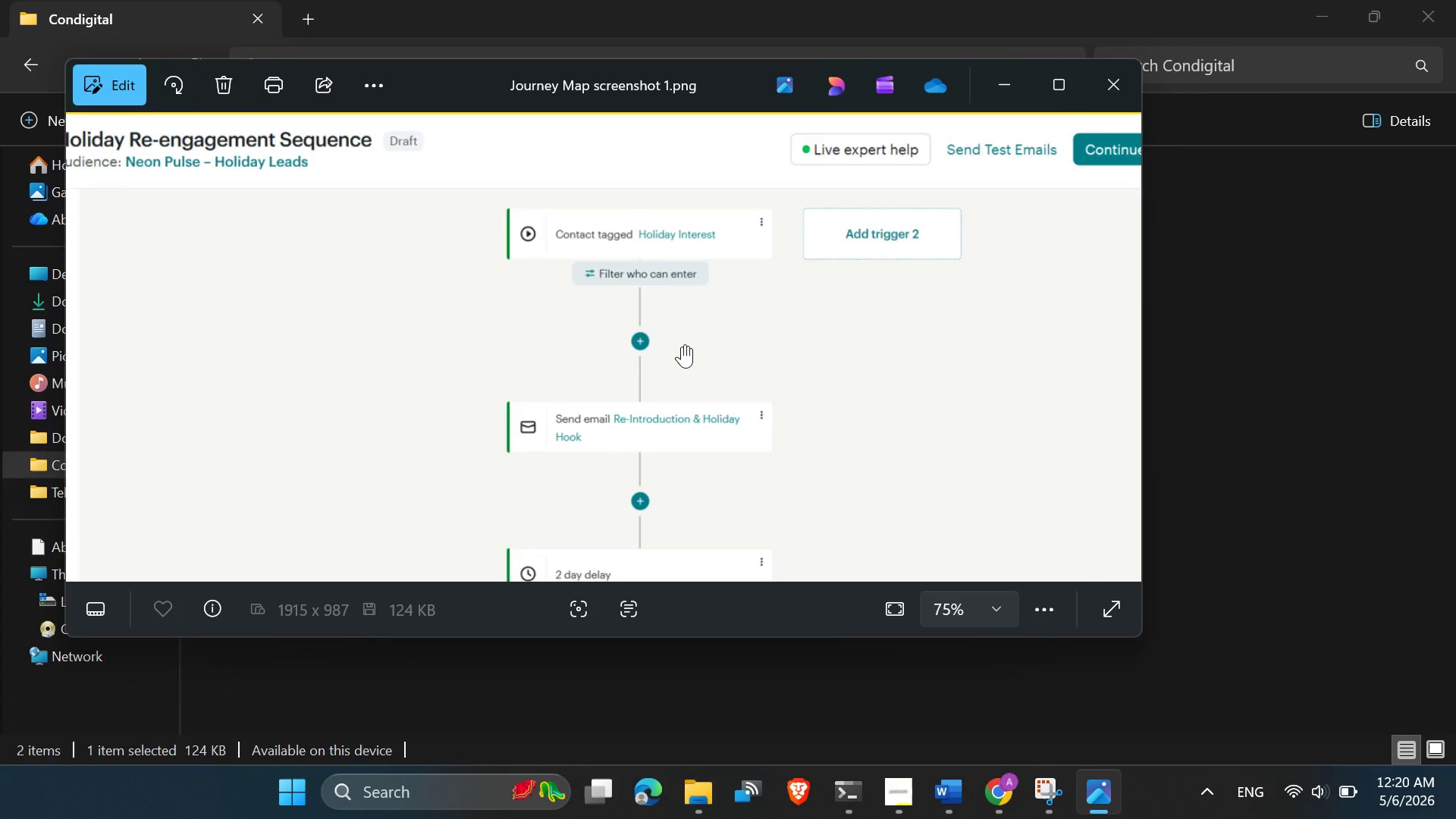 
scroll: coordinate [762, 421], scroll_direction: down, amount: 11.0
 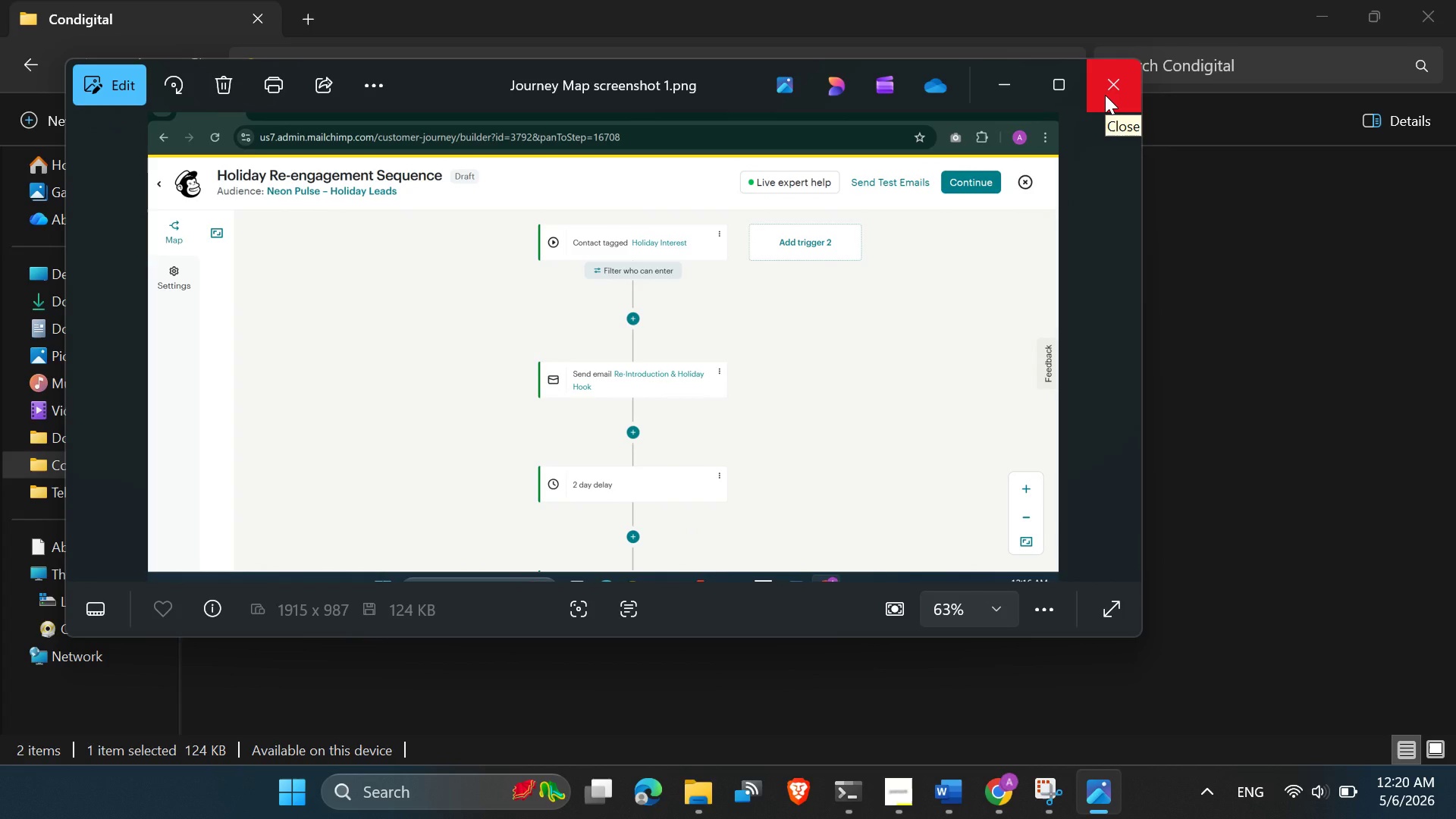 
left_click([1105, 95])
 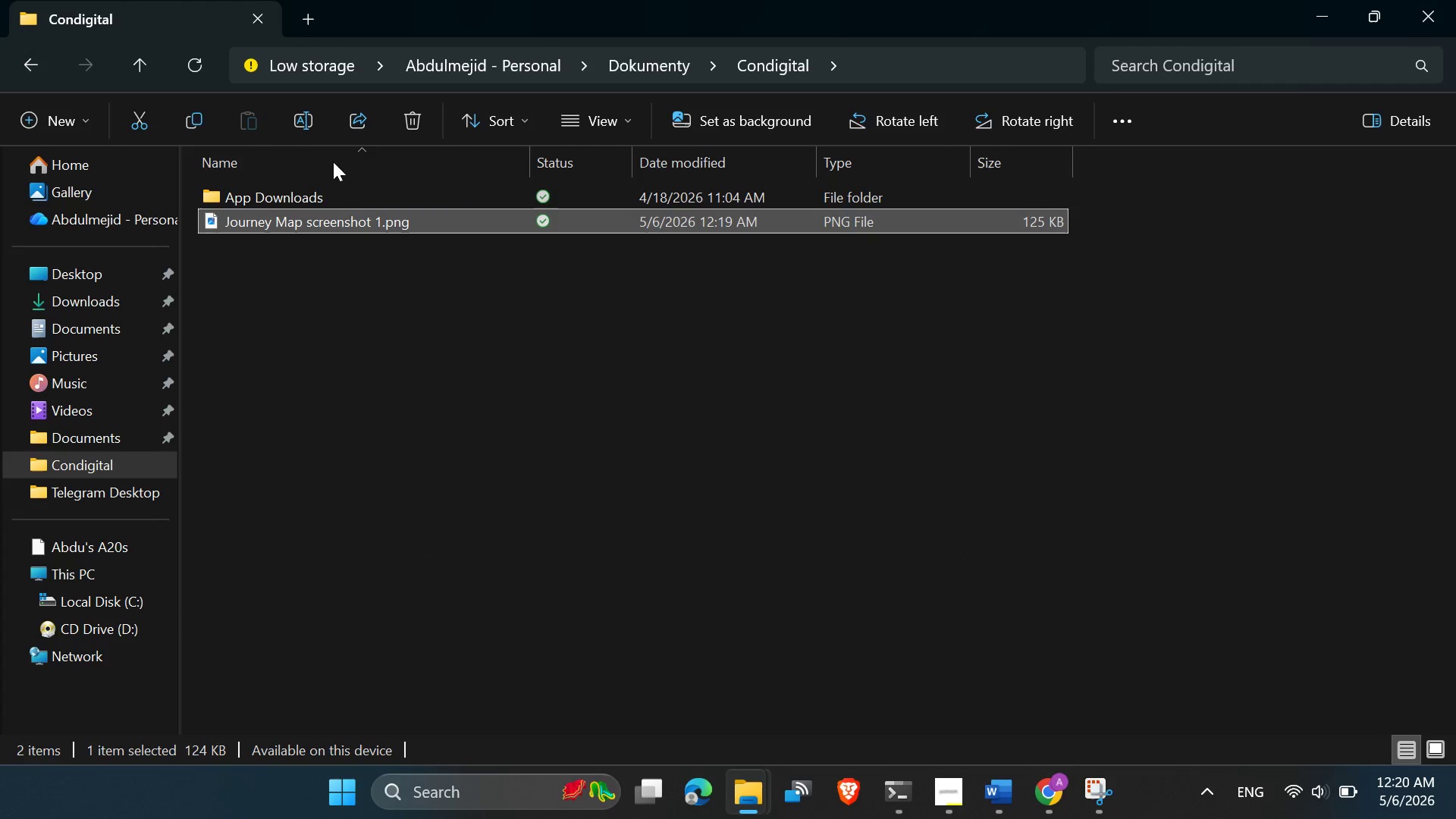 
left_click([309, 118])
 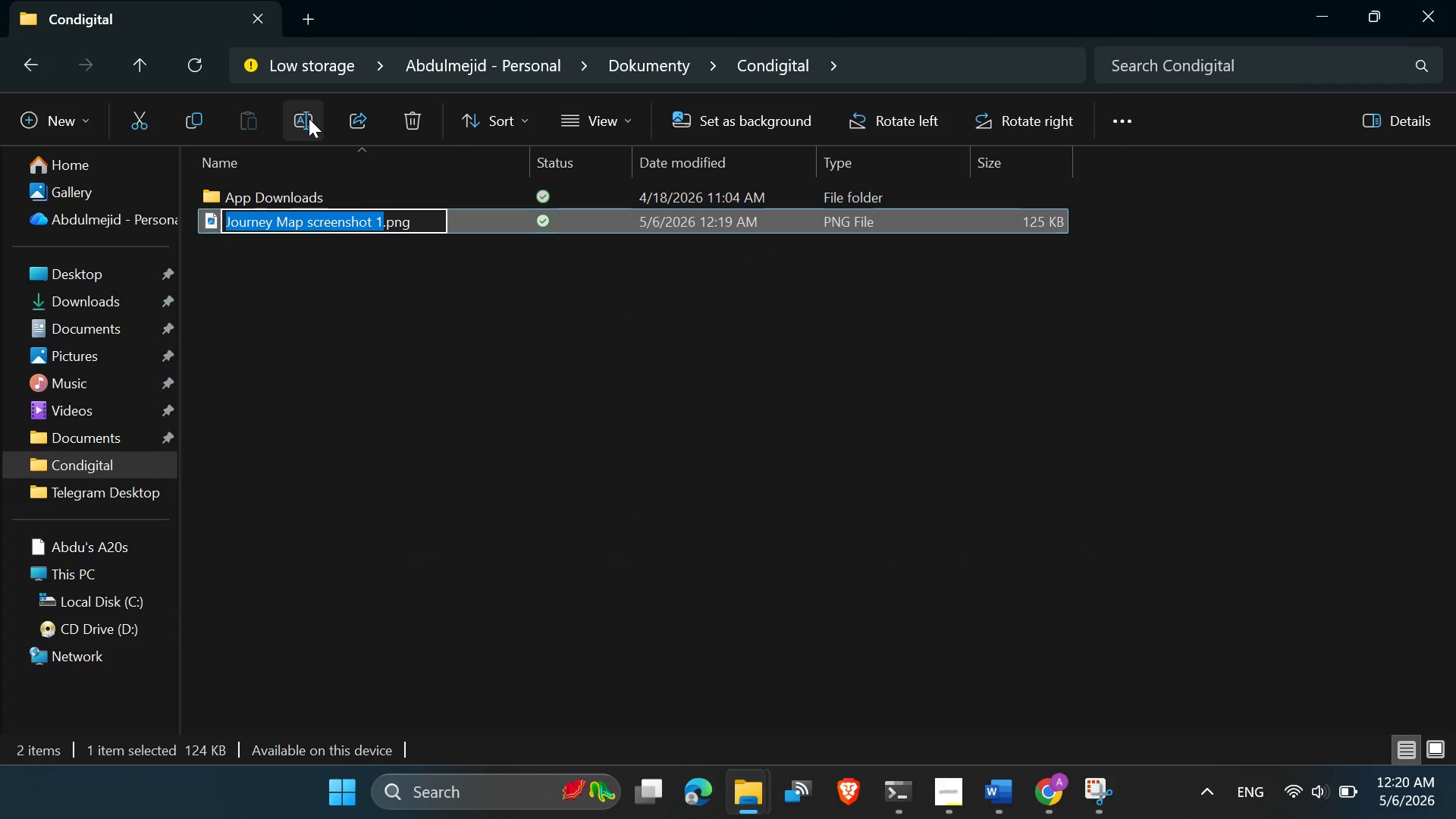 
key(Control+C)
 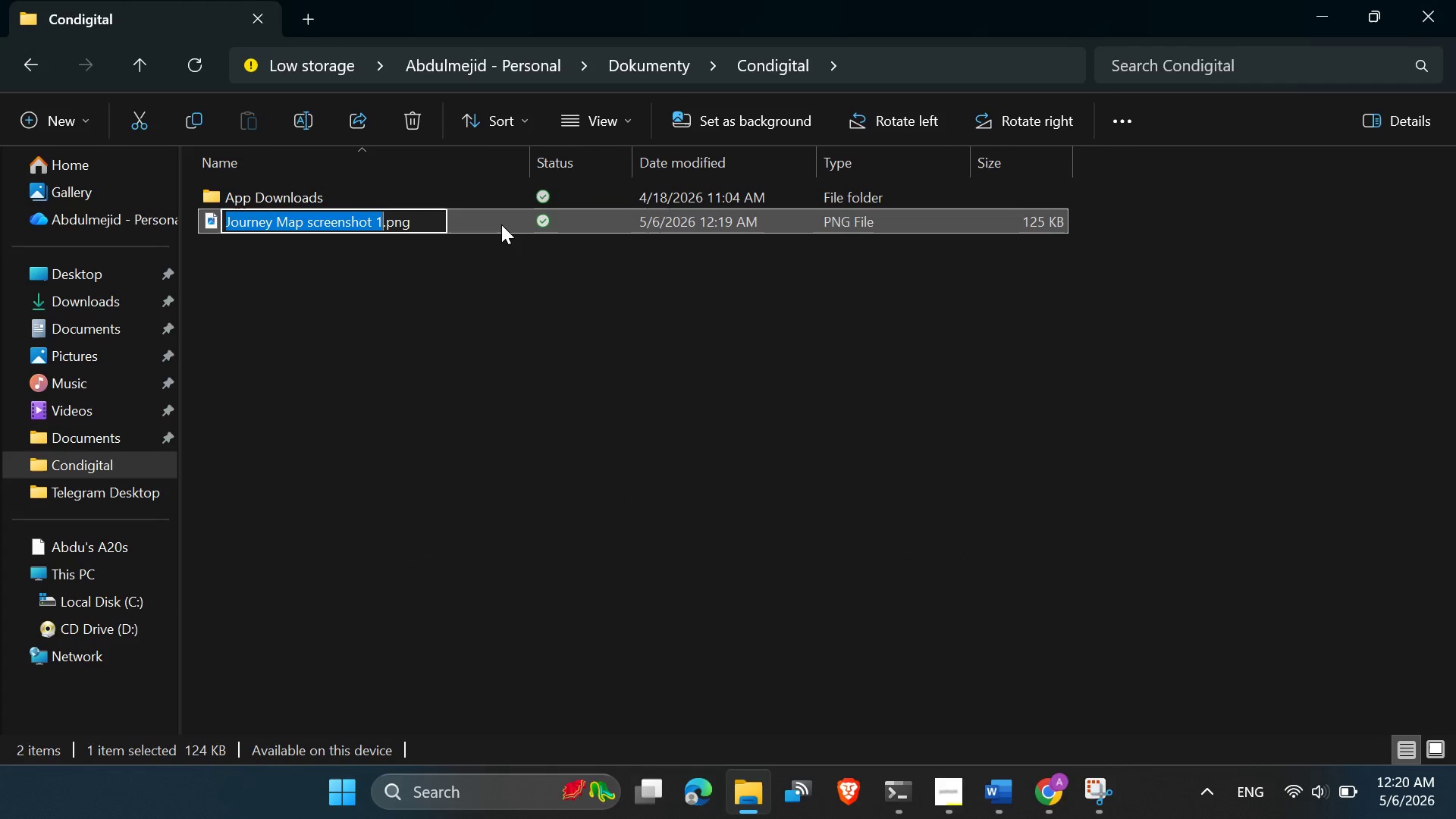 
left_click([500, 224])
 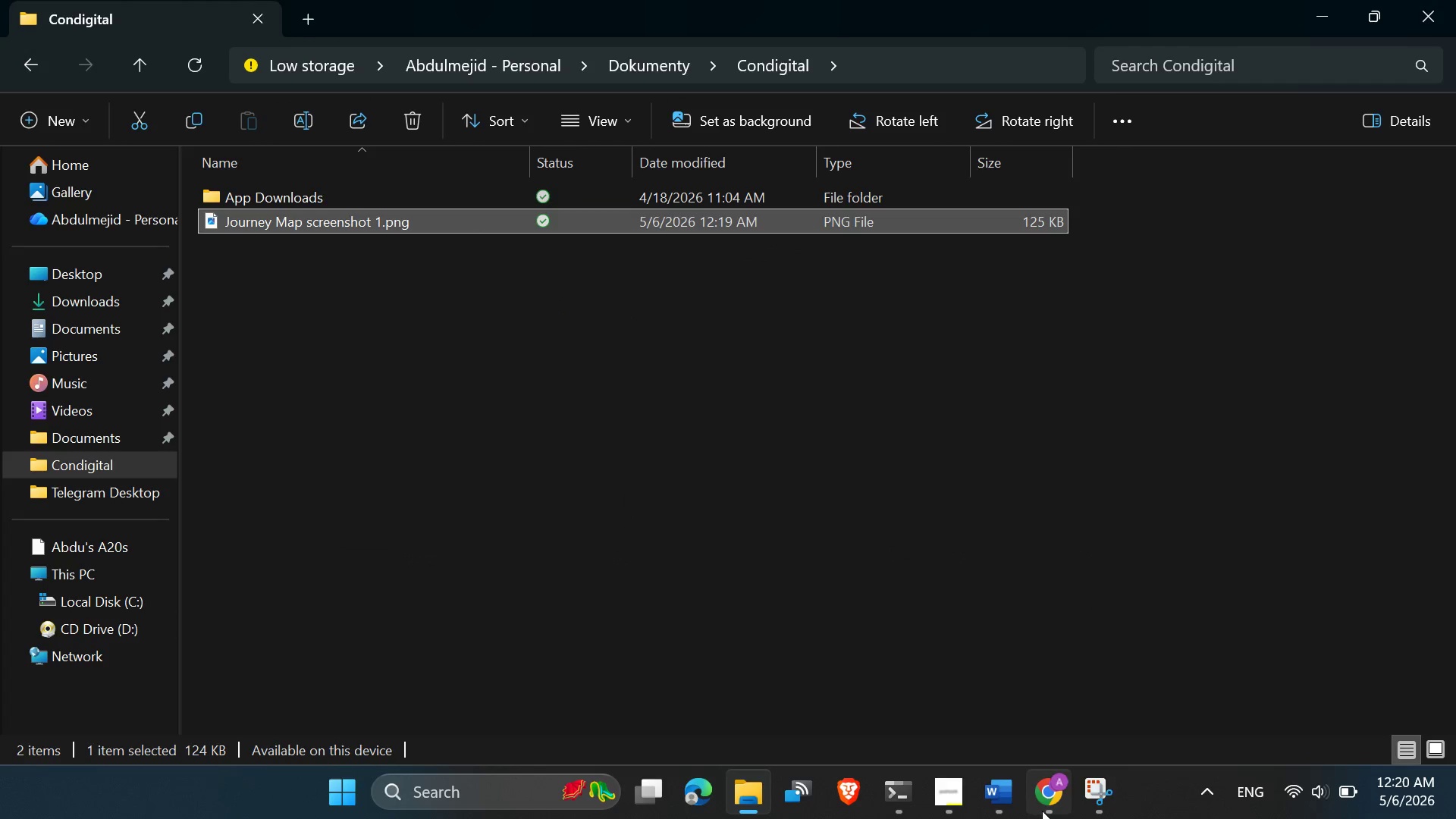 
left_click([1043, 810])
 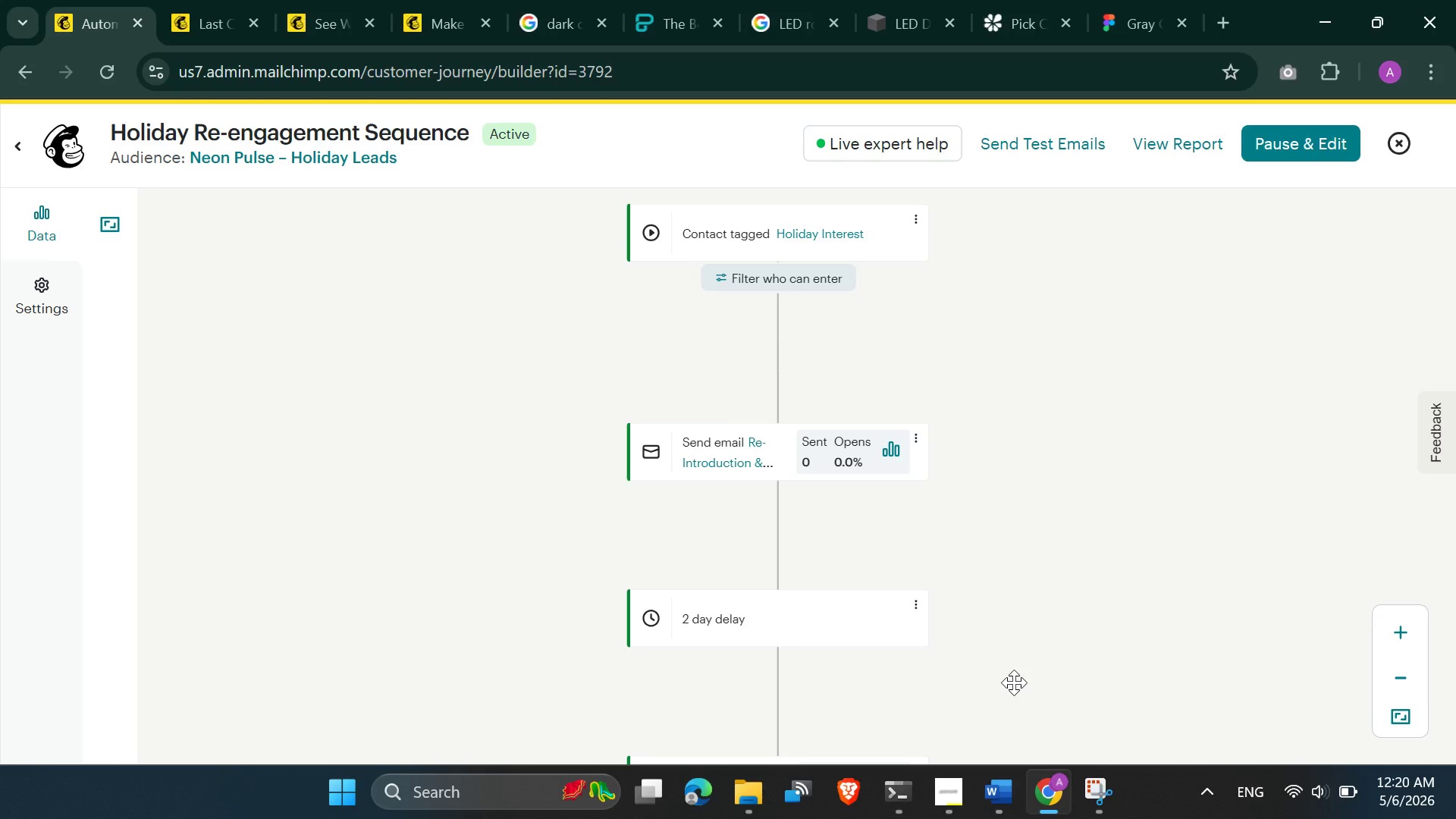 
scroll: coordinate [1014, 684], scroll_direction: down, amount: 5.0
 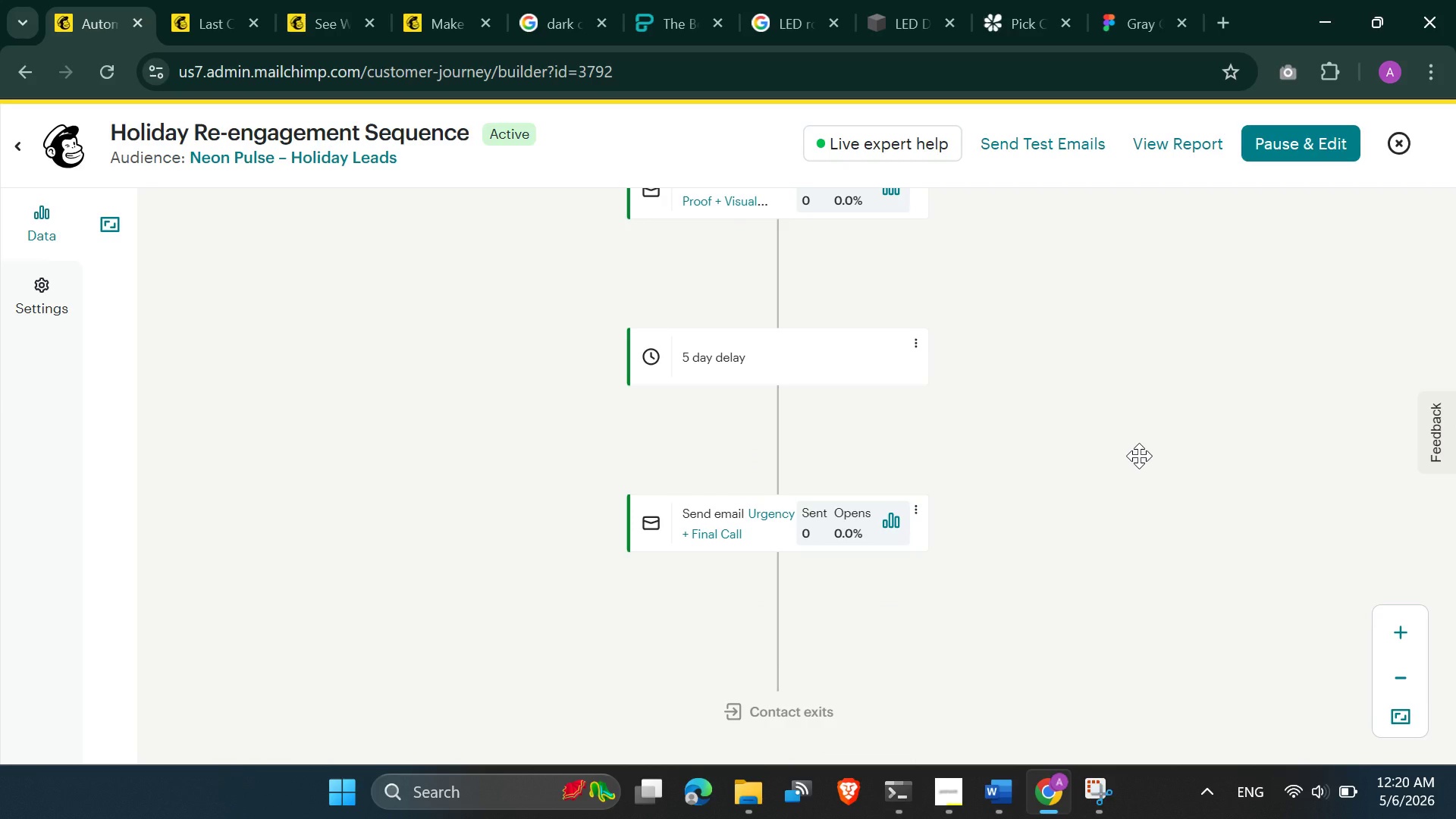 
left_click_drag(start_coordinate=[1139, 456], to_coordinate=[1139, 489])
 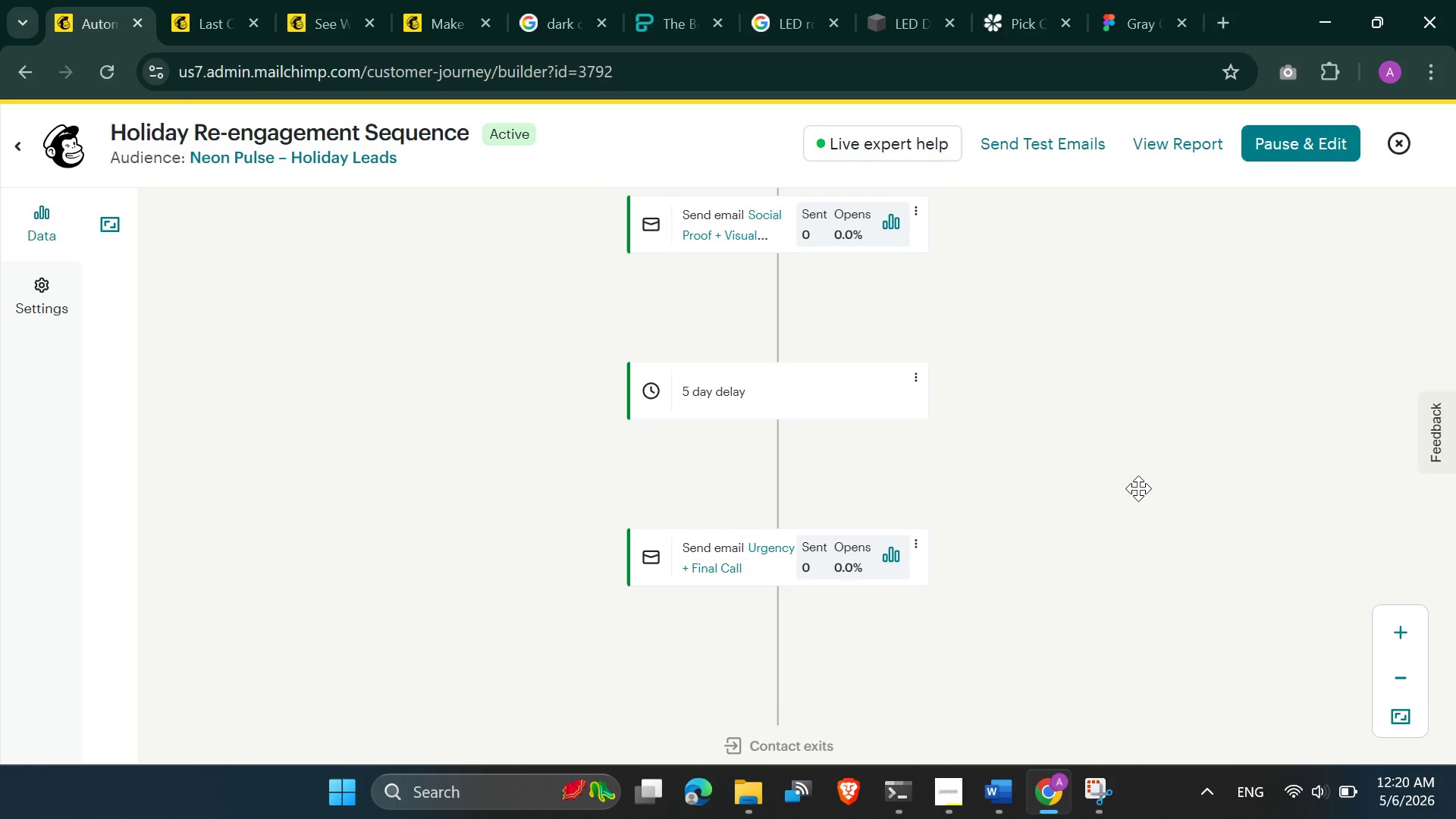 
key(PrintScreen)
 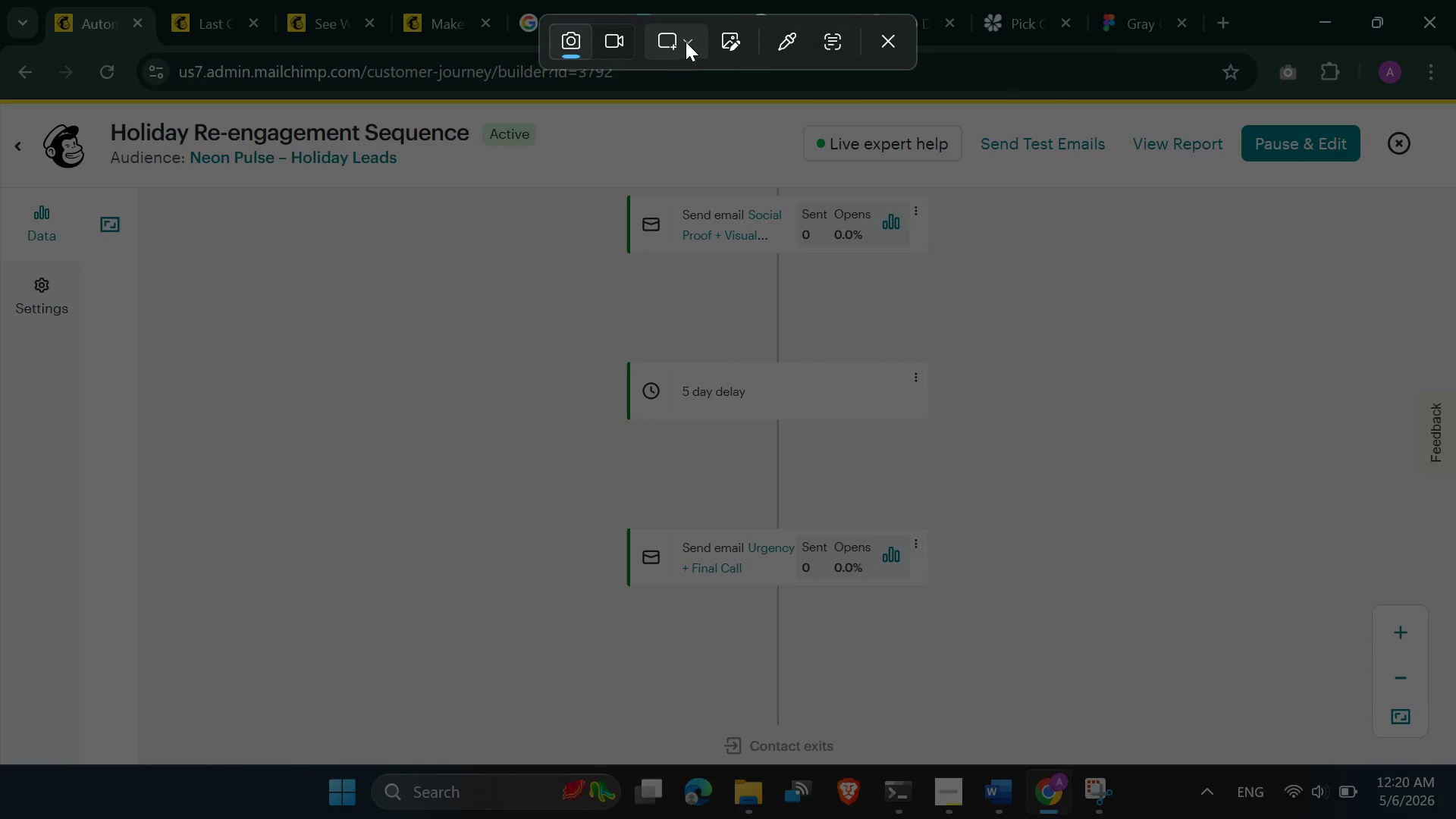 
left_click([689, 49])
 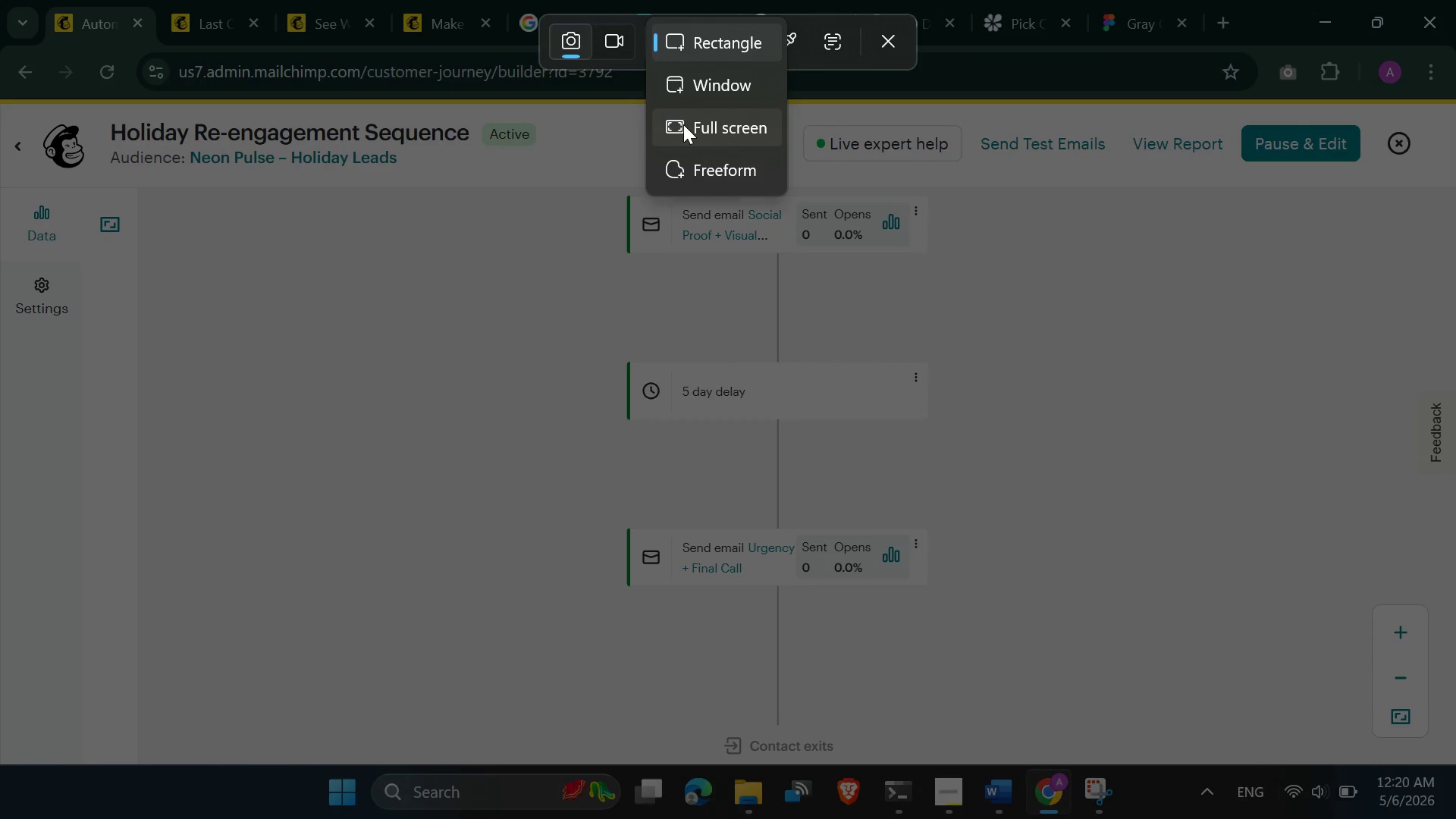 
left_click([683, 124])